 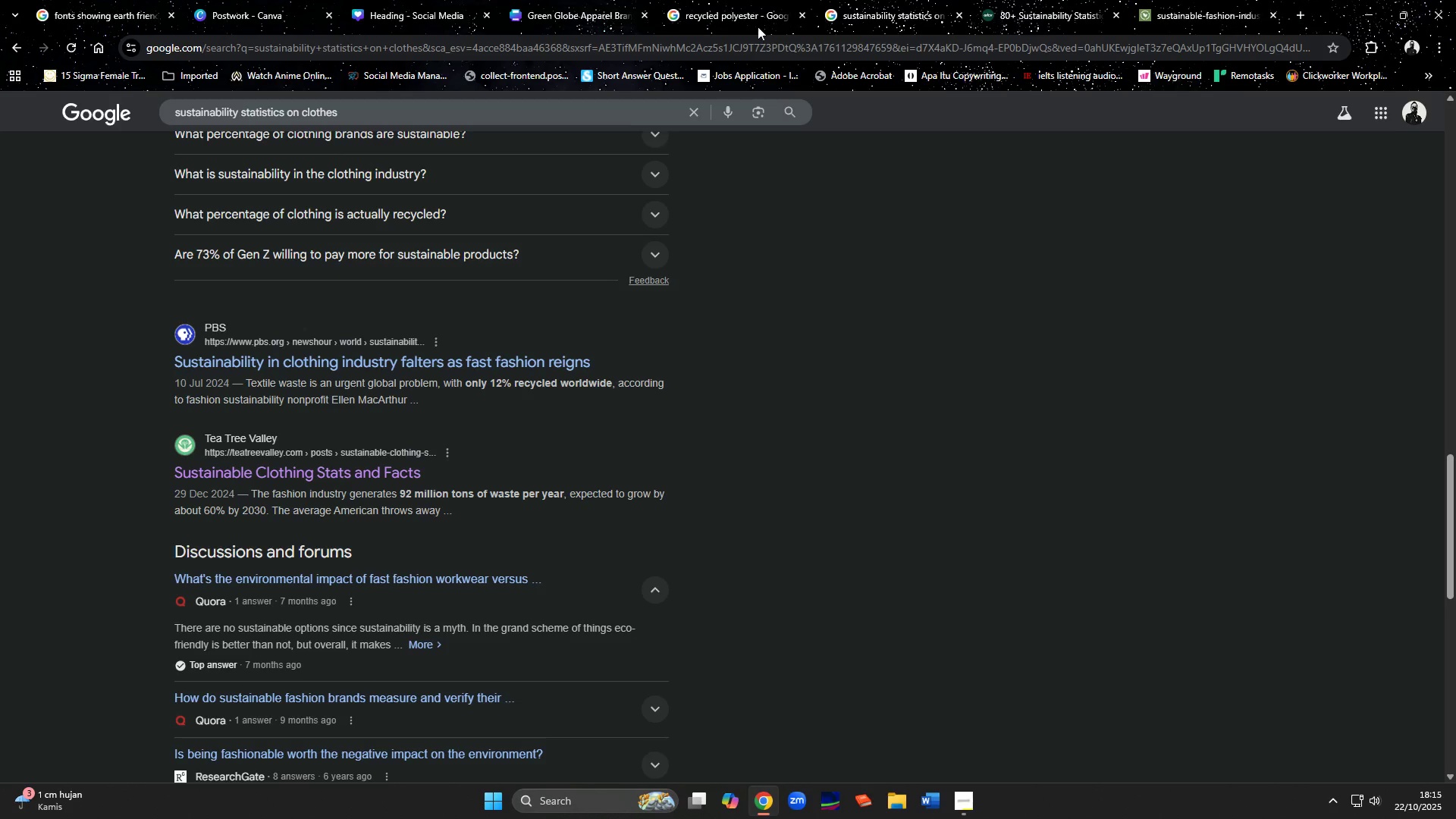 
left_click([698, 41])
 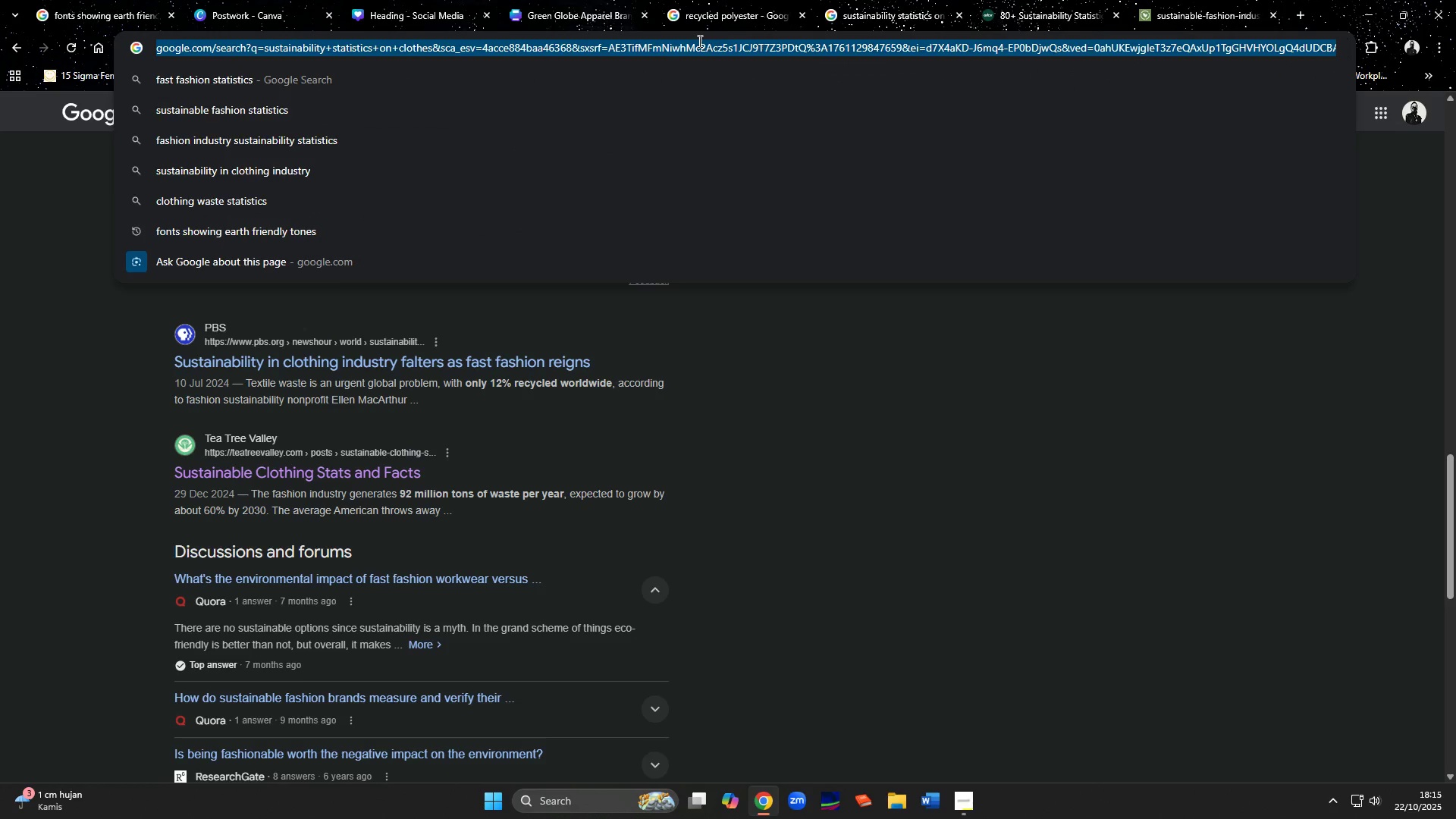 
type(what is cloting )
key(Backspace)
key(Backspace)
key(Backspace)
key(Backspace)
type(i)
key(Backspace)
type(hingline)
key(Backspace)
key(Backspace)
key(Backspace)
key(Backspace)
type( line)
 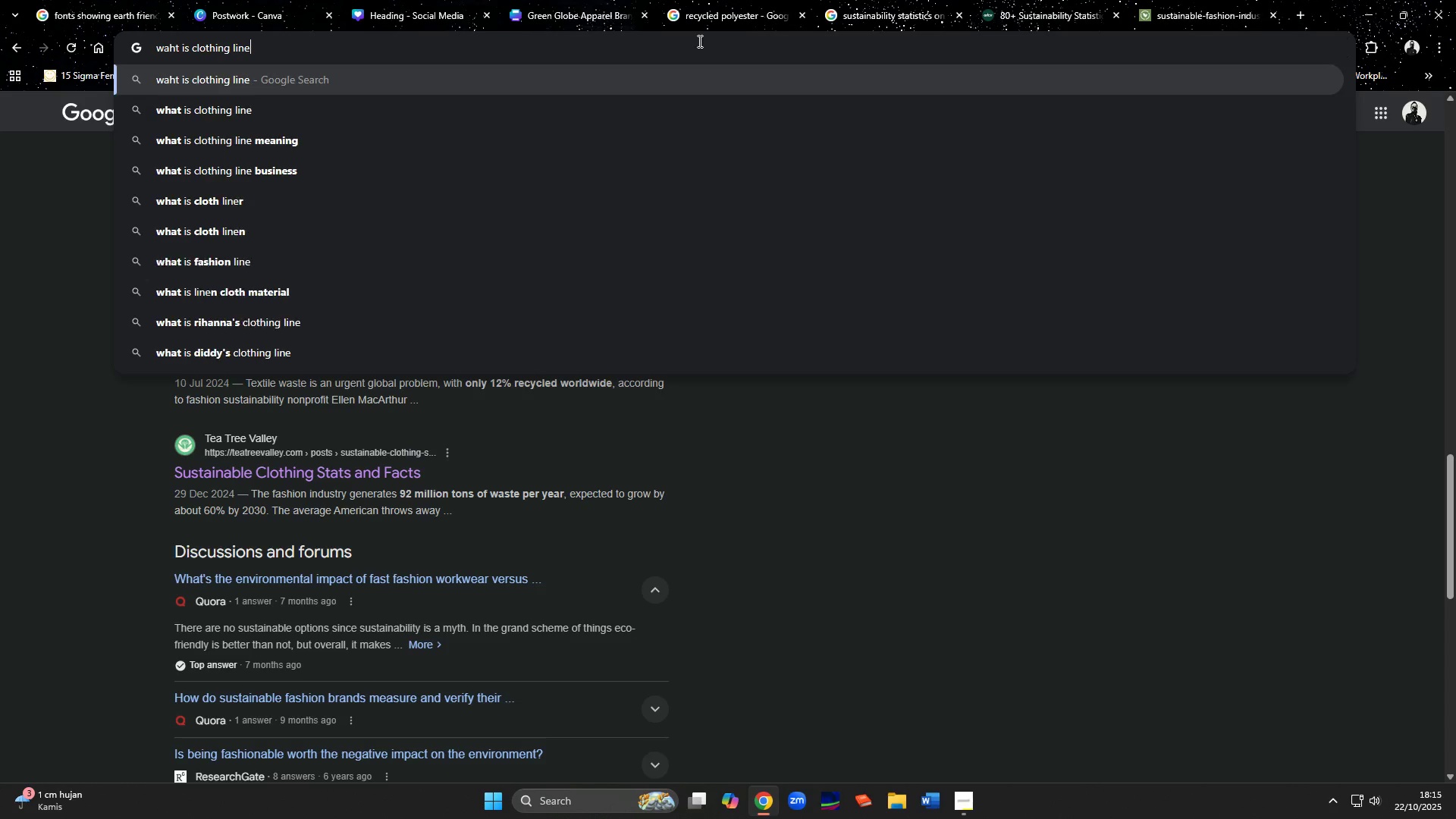 
key(Enter)
 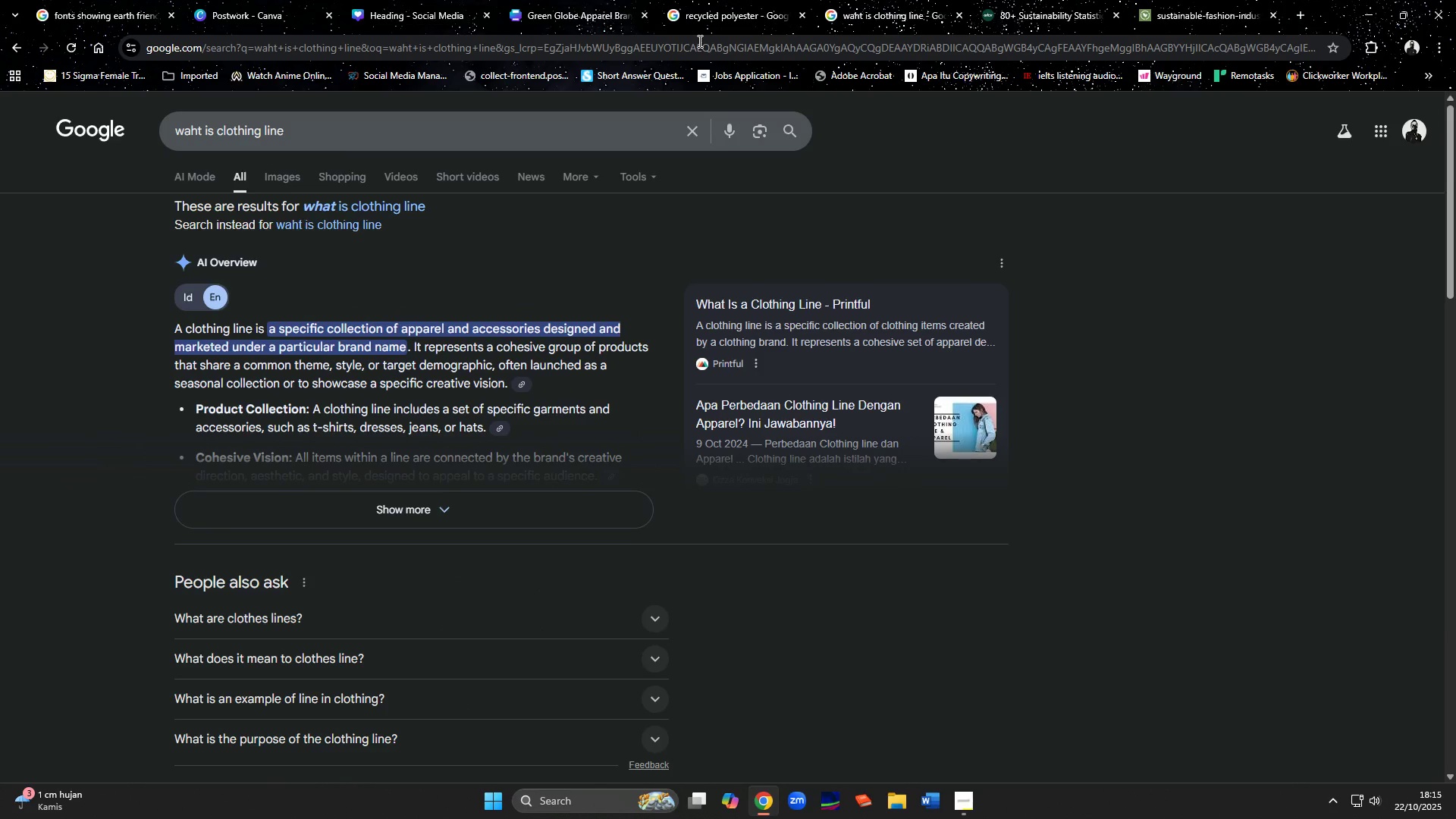 
wait(8.71)
 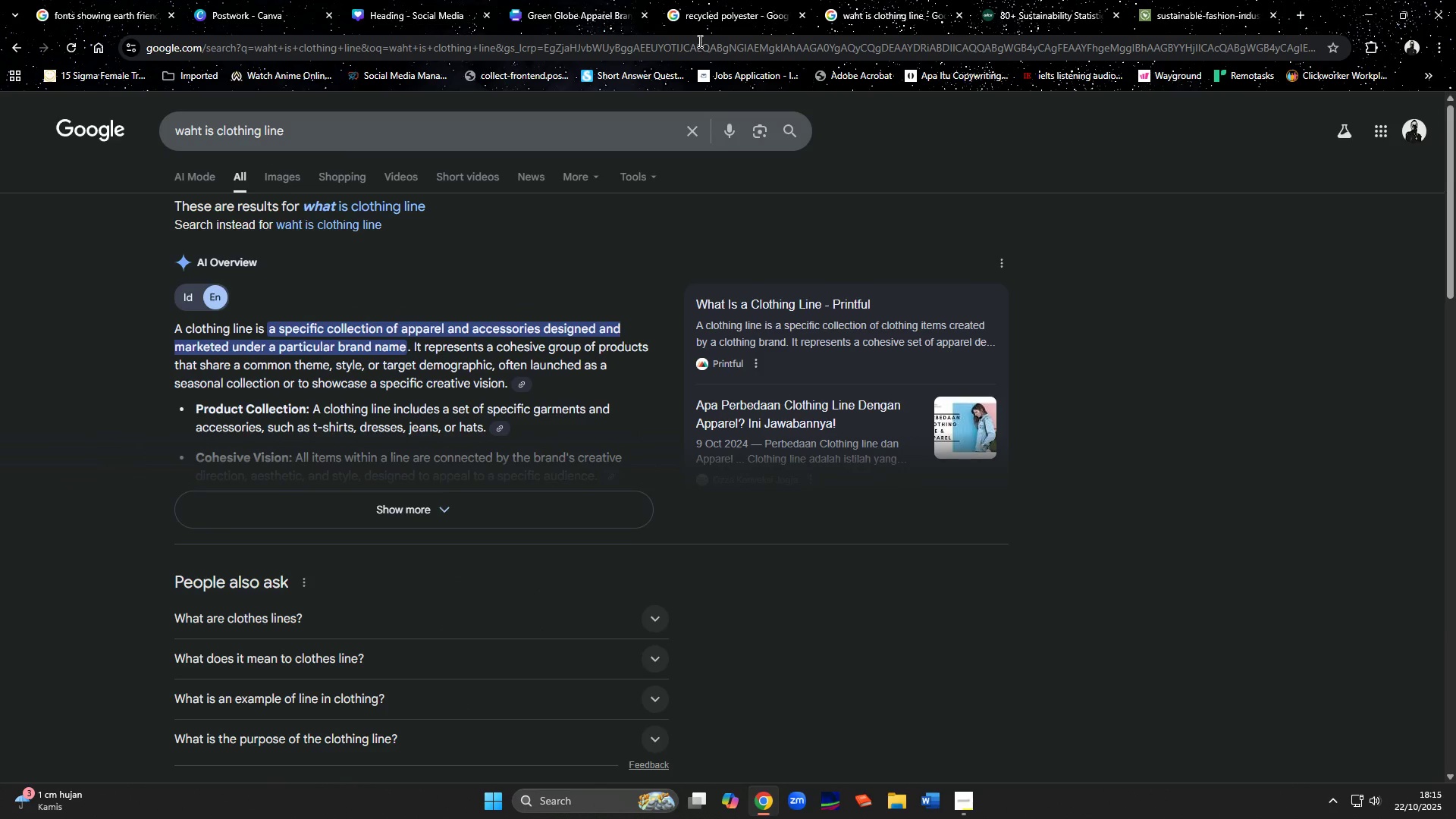 
left_click([538, 7])
 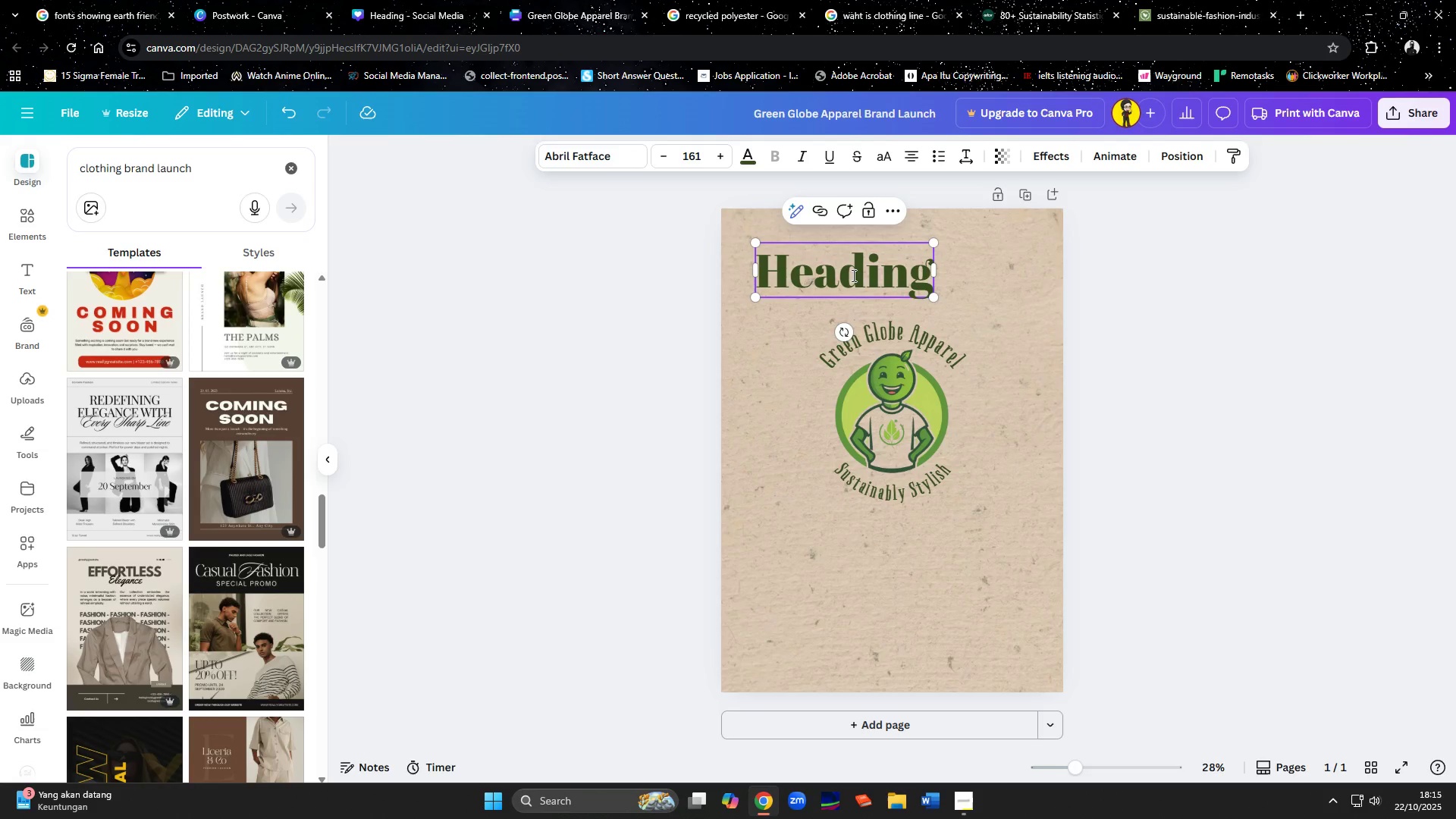 
left_click([852, 275])
 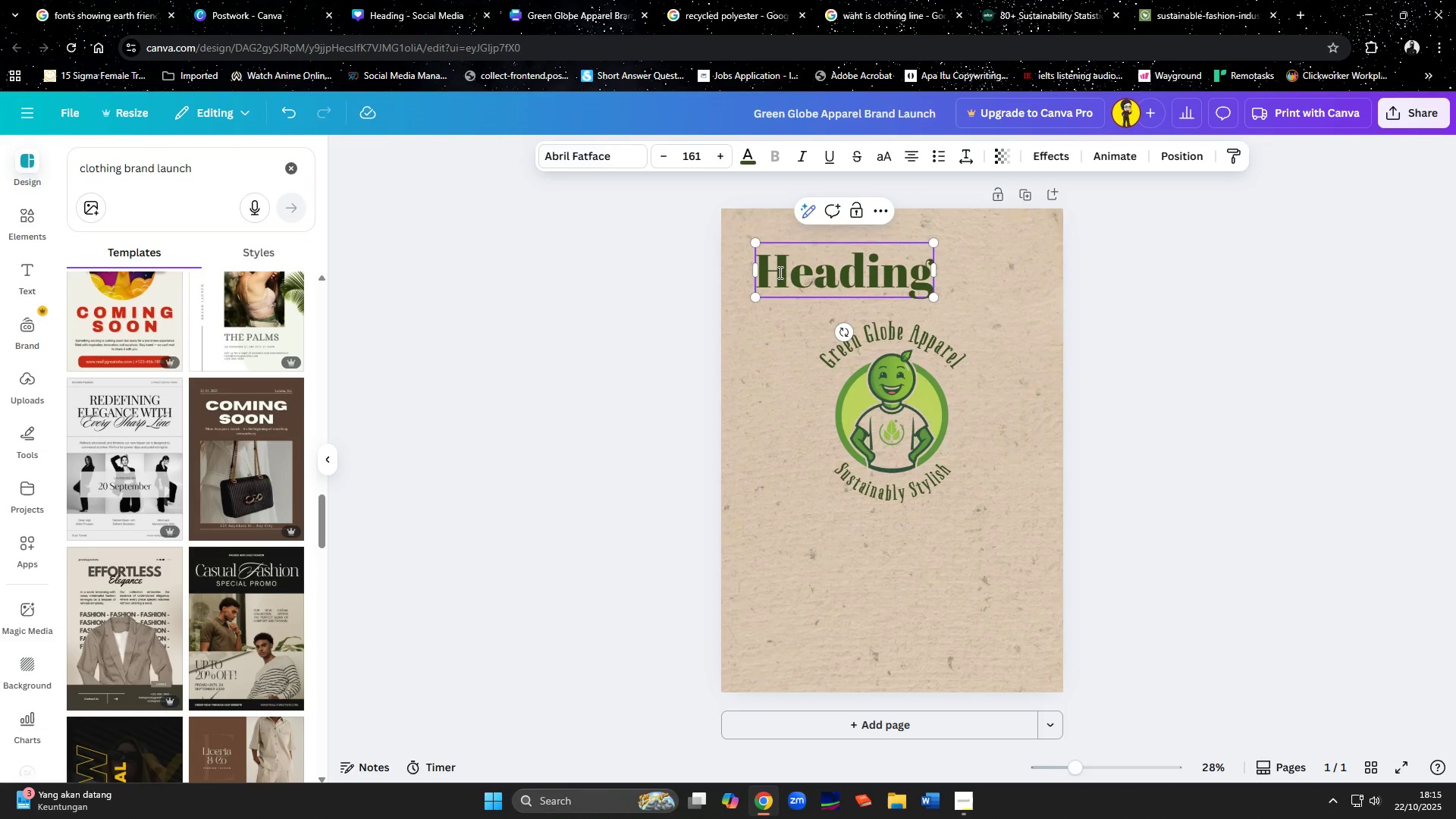 
left_click([794, 454])
 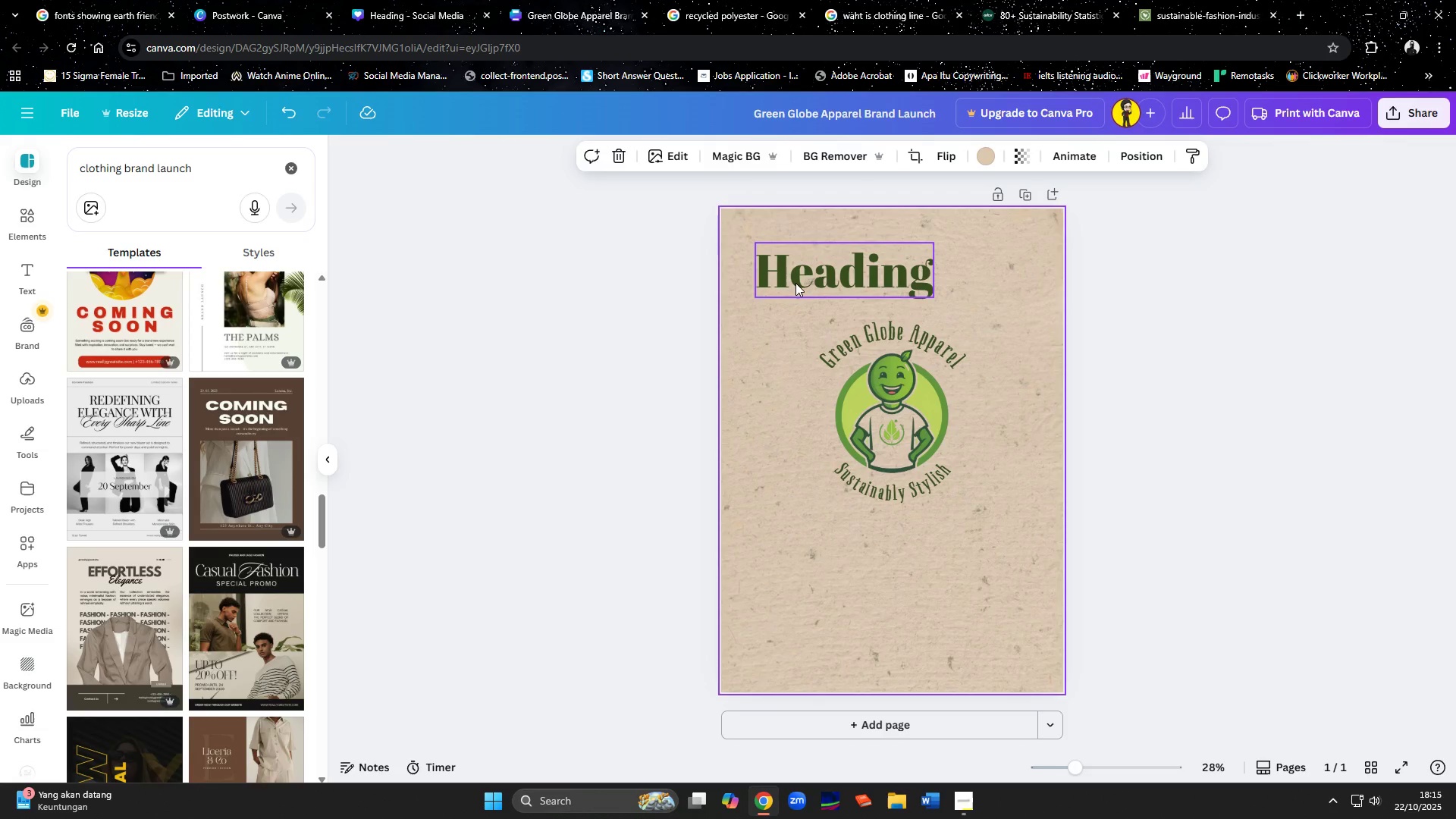 
left_click_drag(start_coordinate=[795, 282], to_coordinate=[849, 598])
 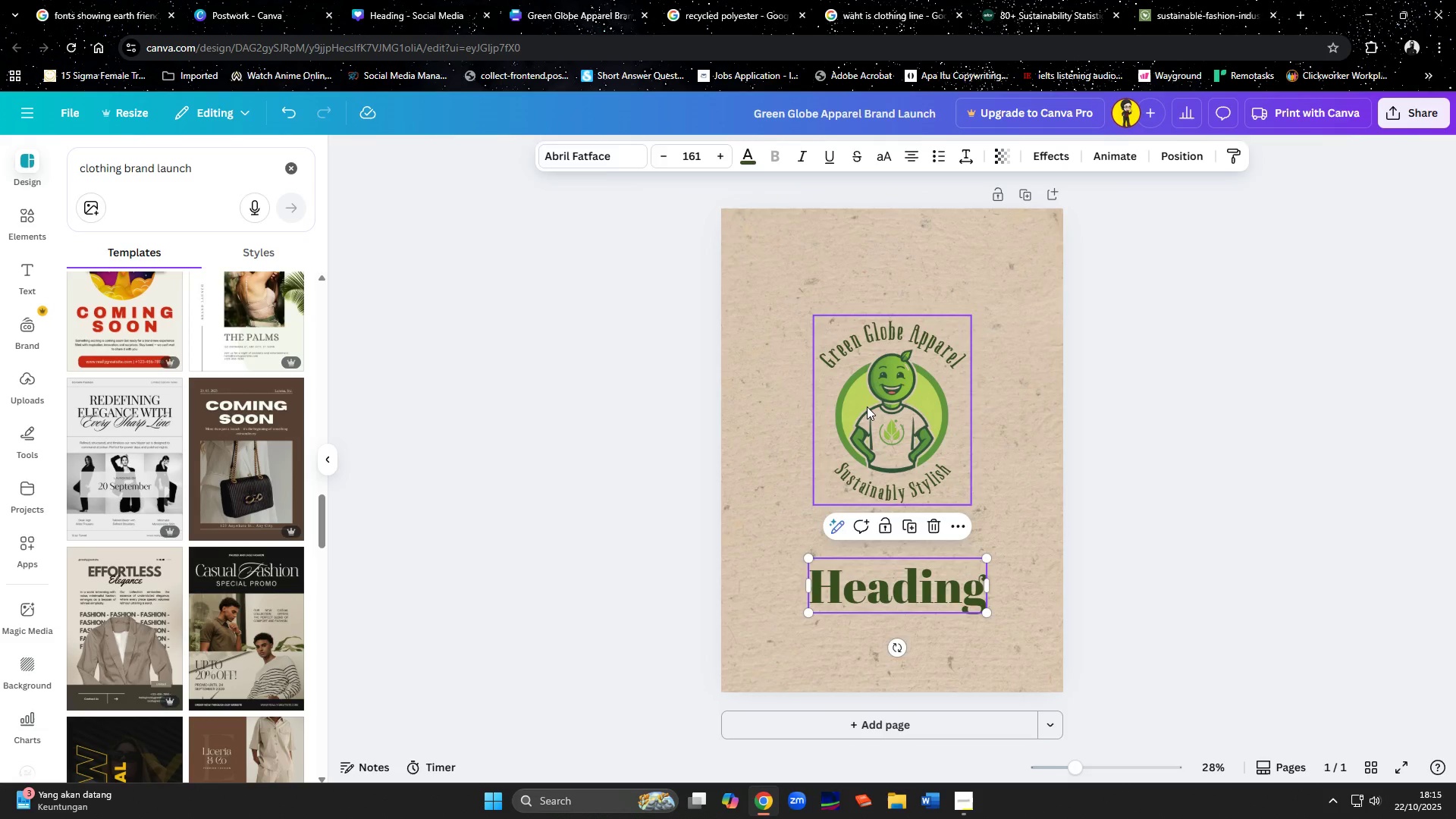 
left_click([867, 406])
 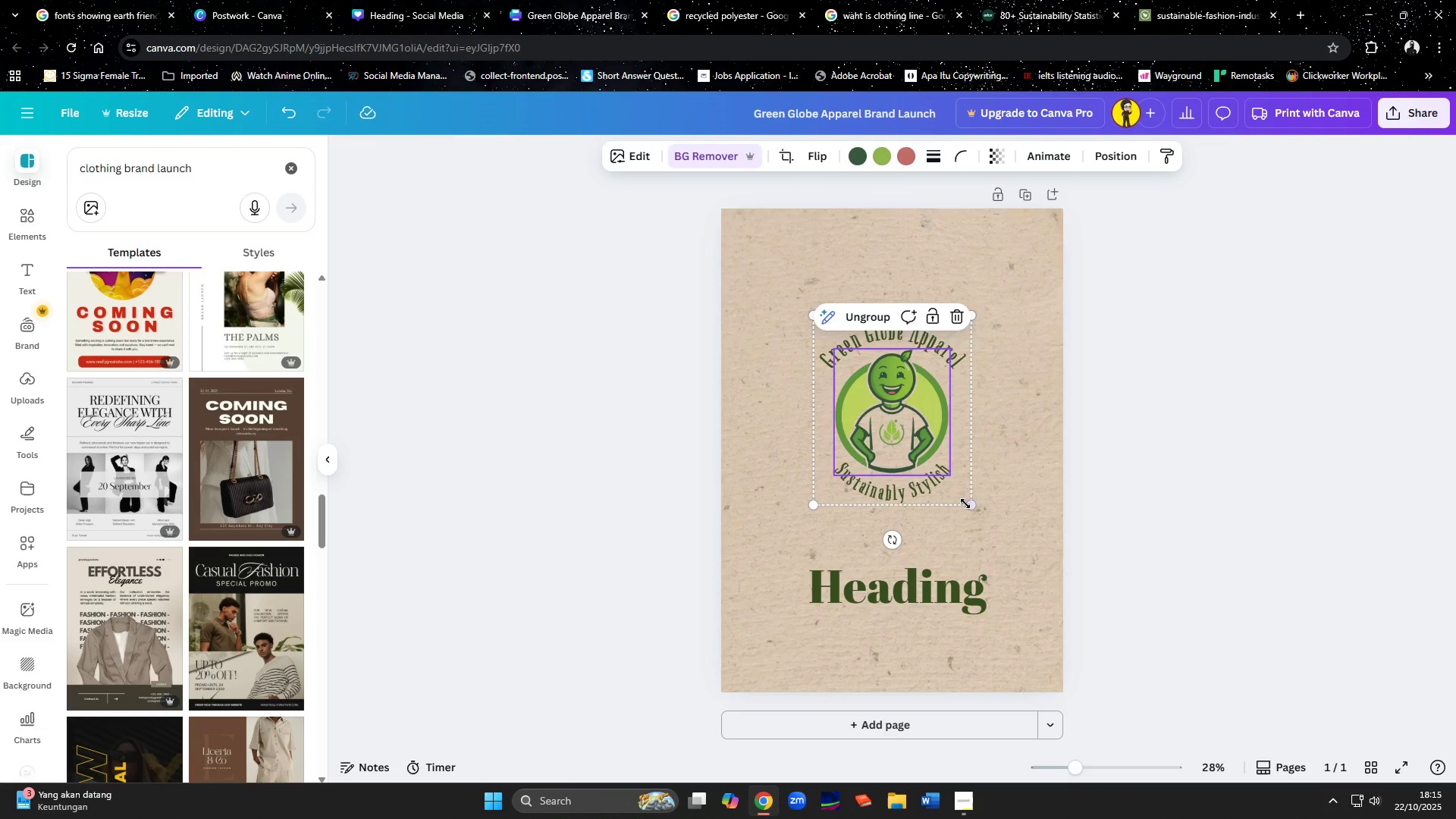 
left_click([973, 516])
 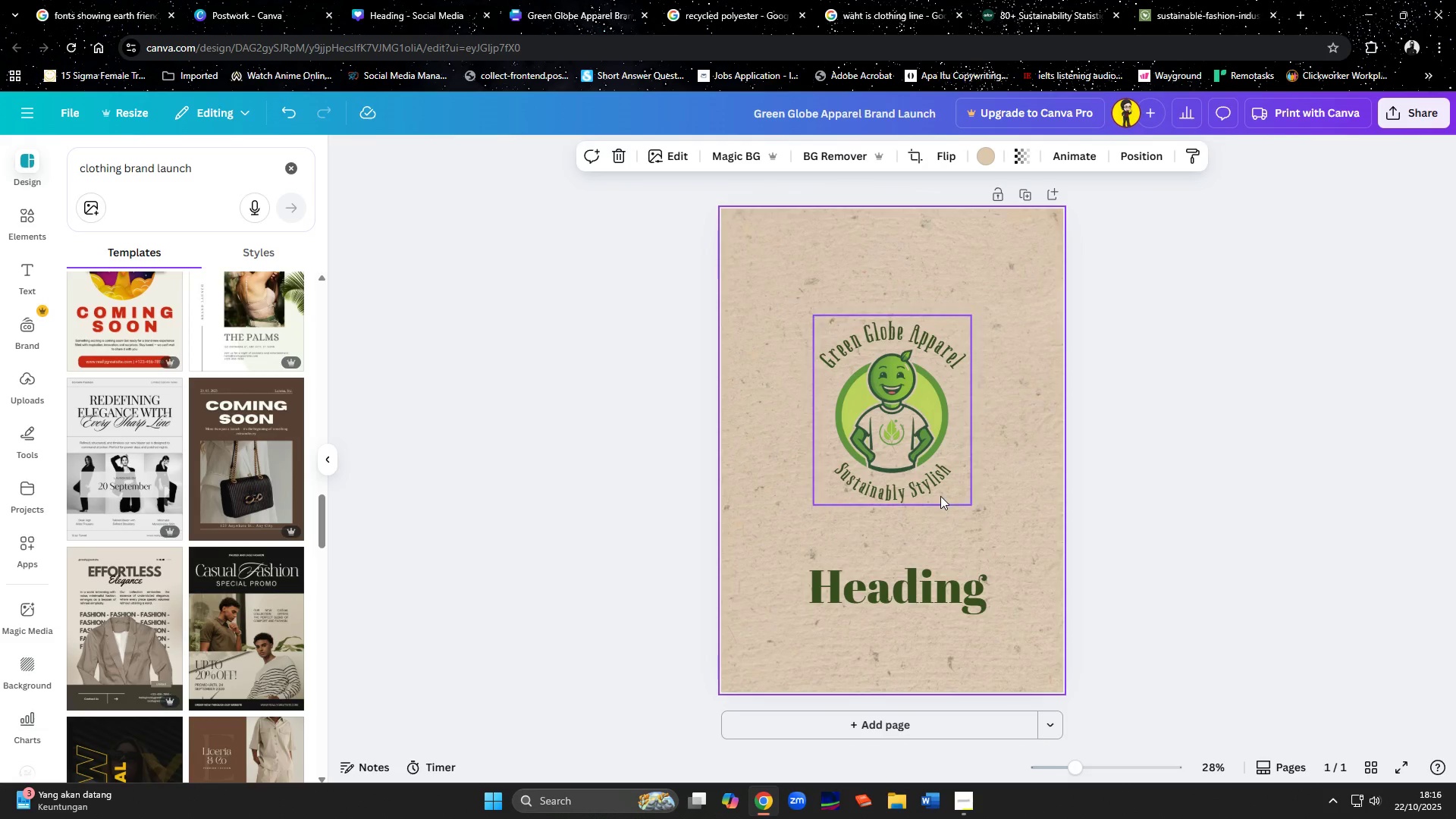 
left_click([940, 496])
 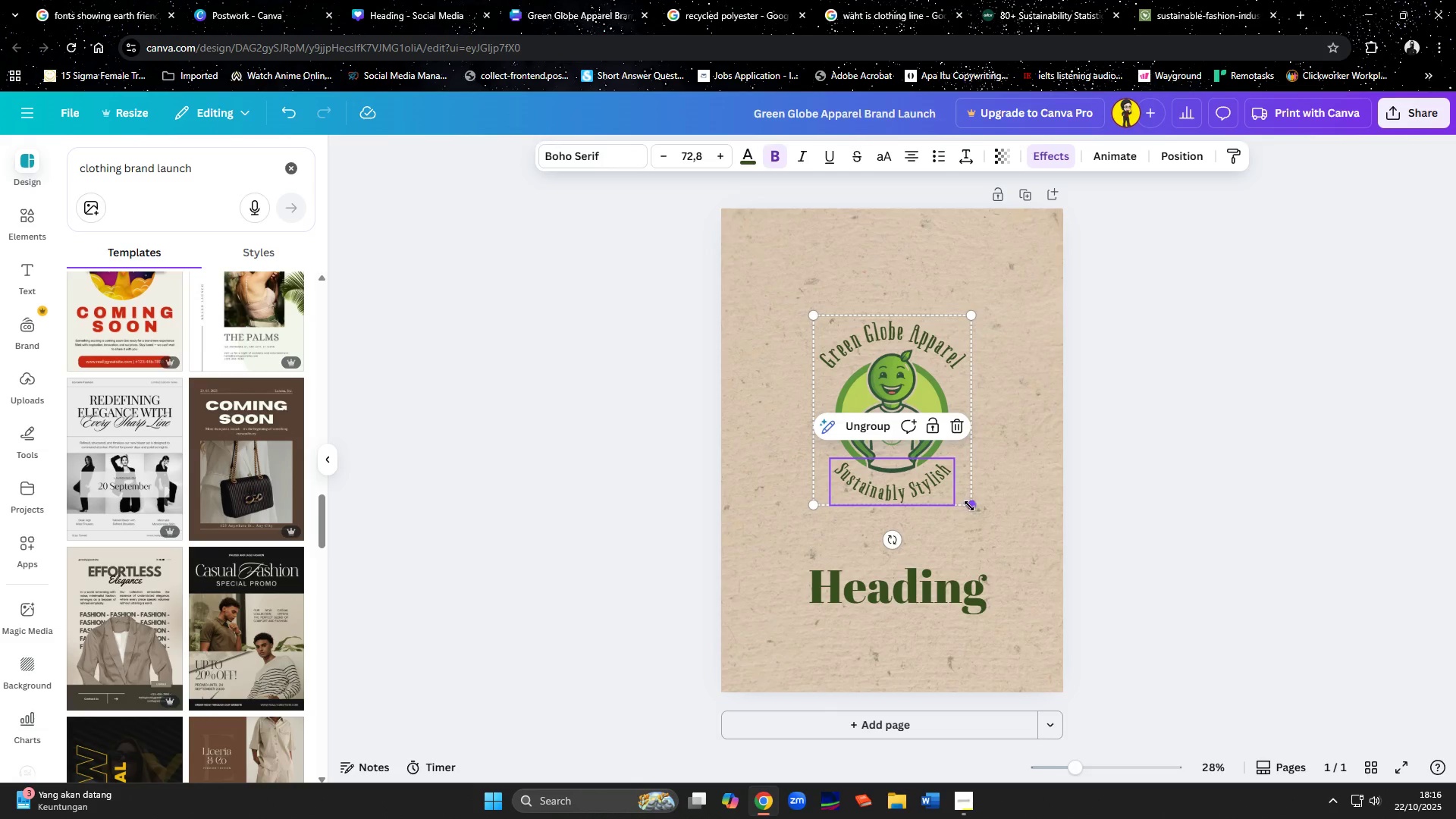 
left_click_drag(start_coordinate=[970, 507], to_coordinate=[927, 437])
 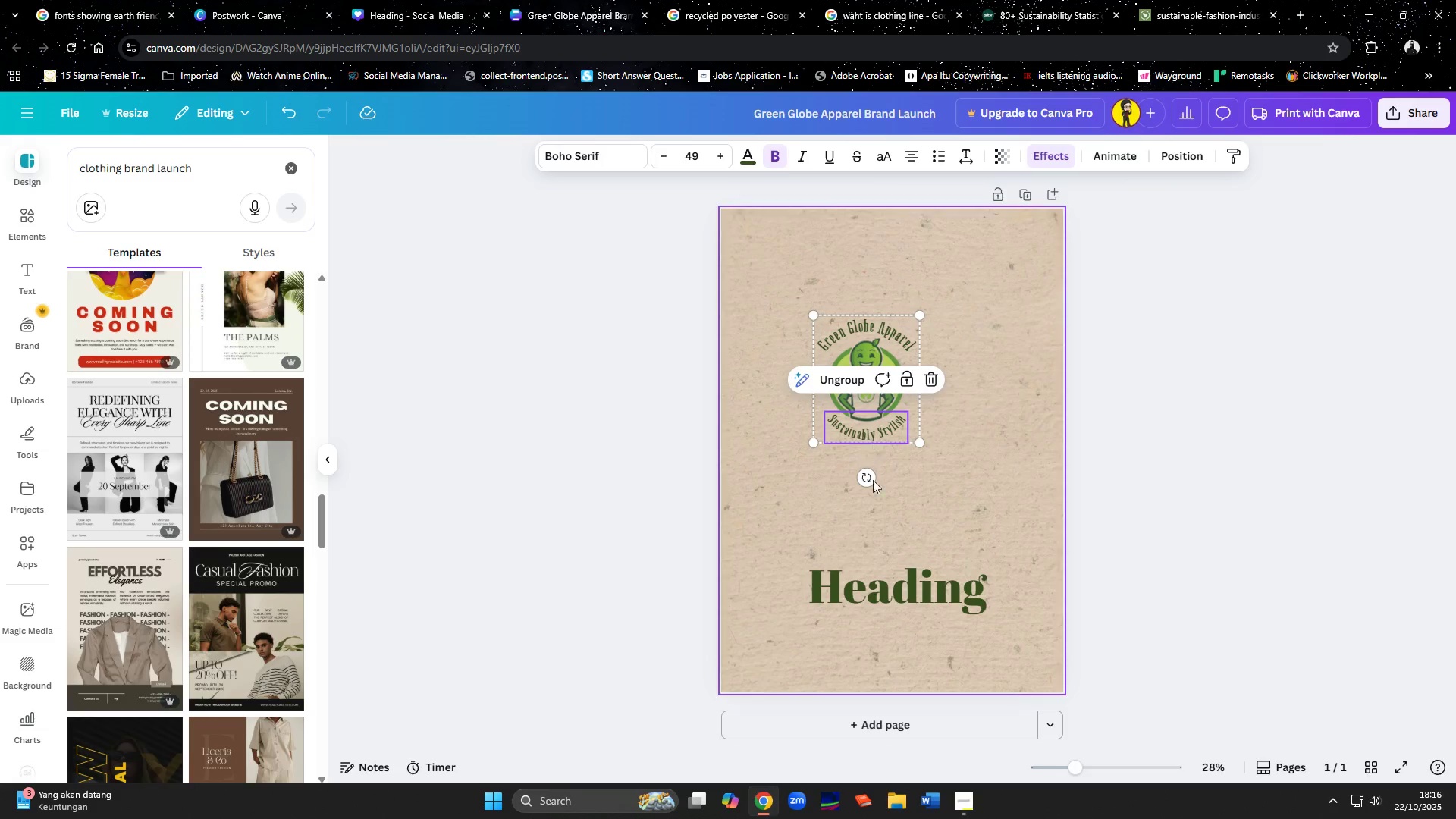 
left_click([954, 496])
 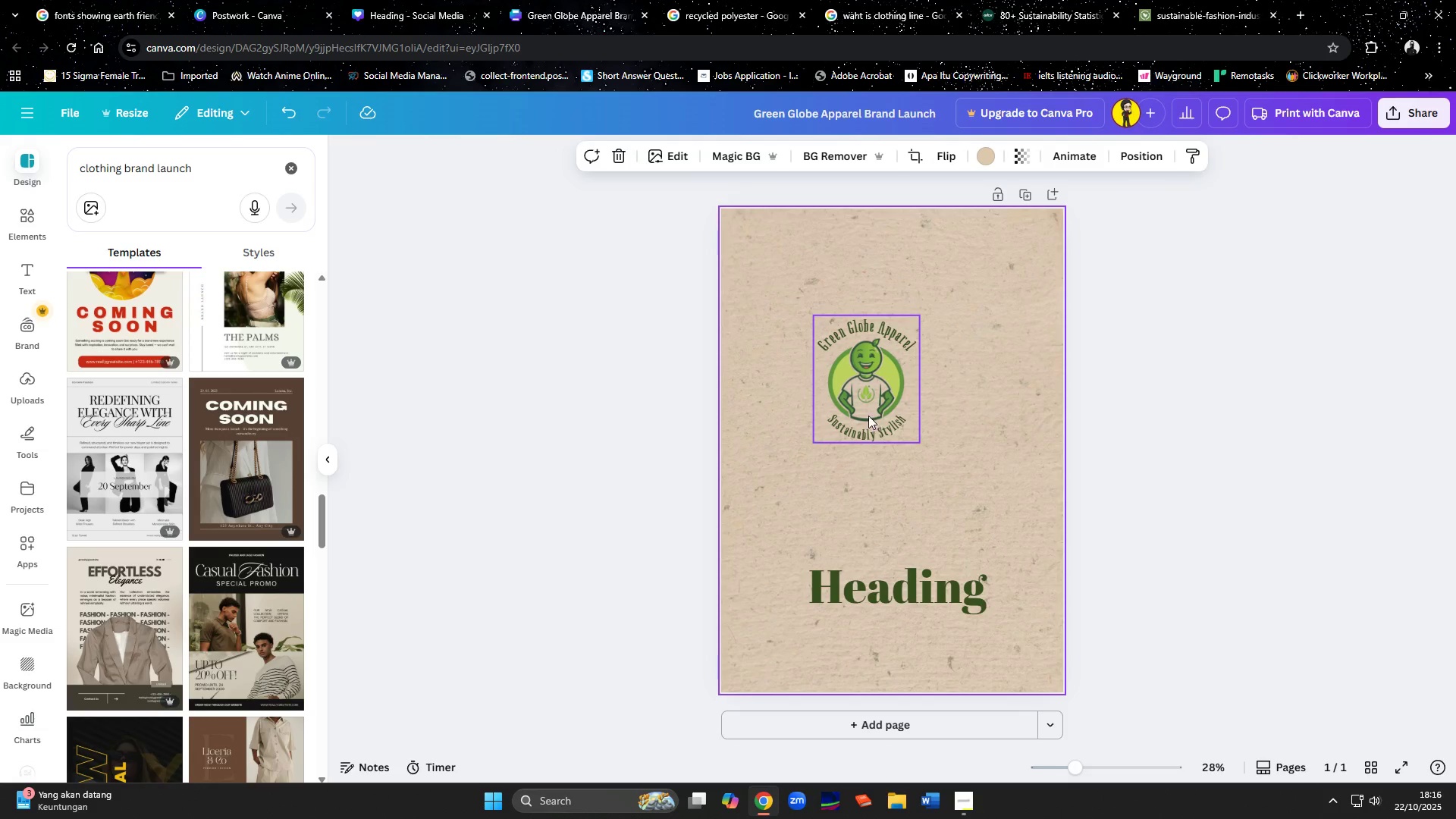 
left_click_drag(start_coordinate=[865, 412], to_coordinate=[805, 343])
 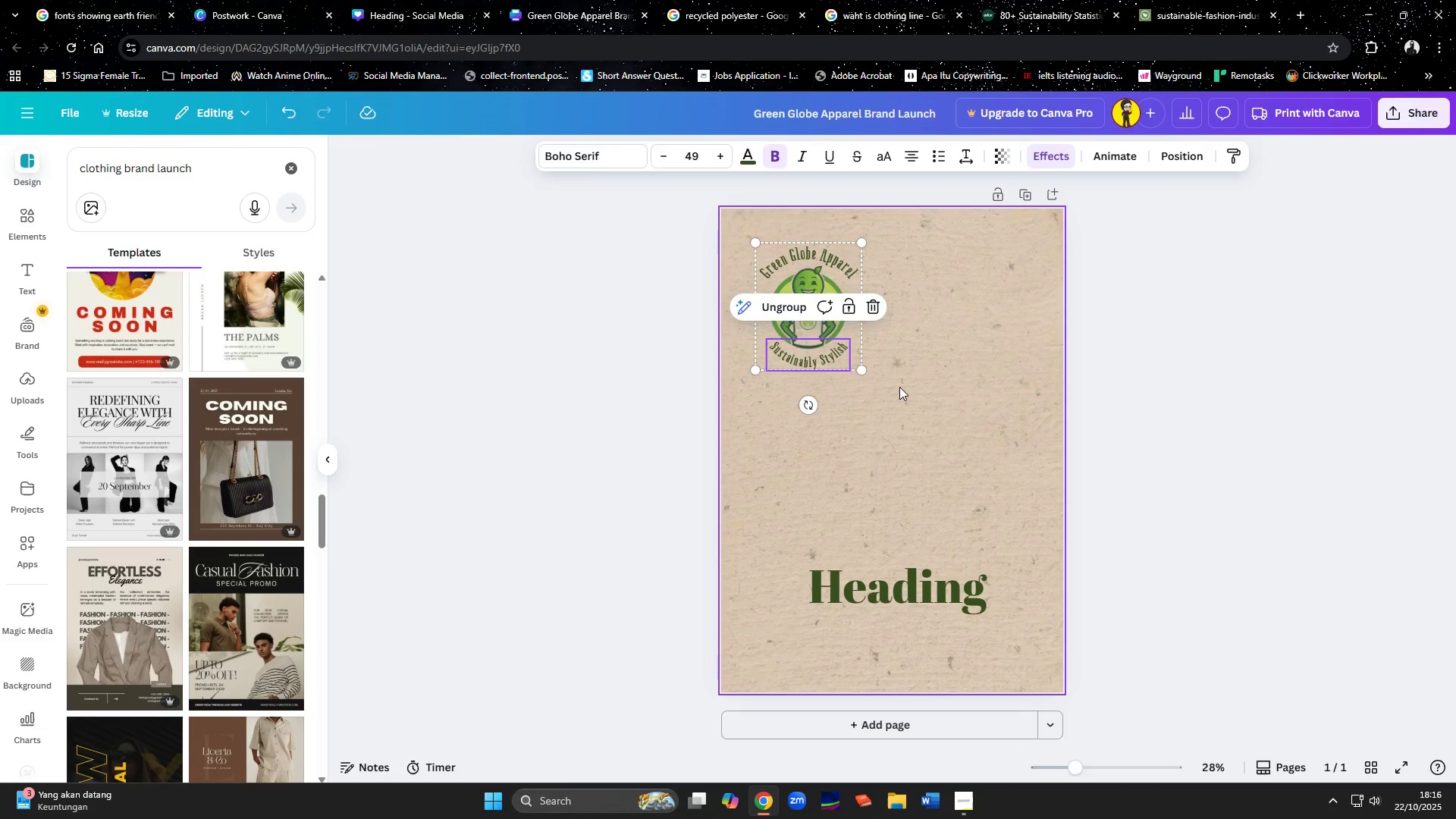 
left_click([903, 391])
 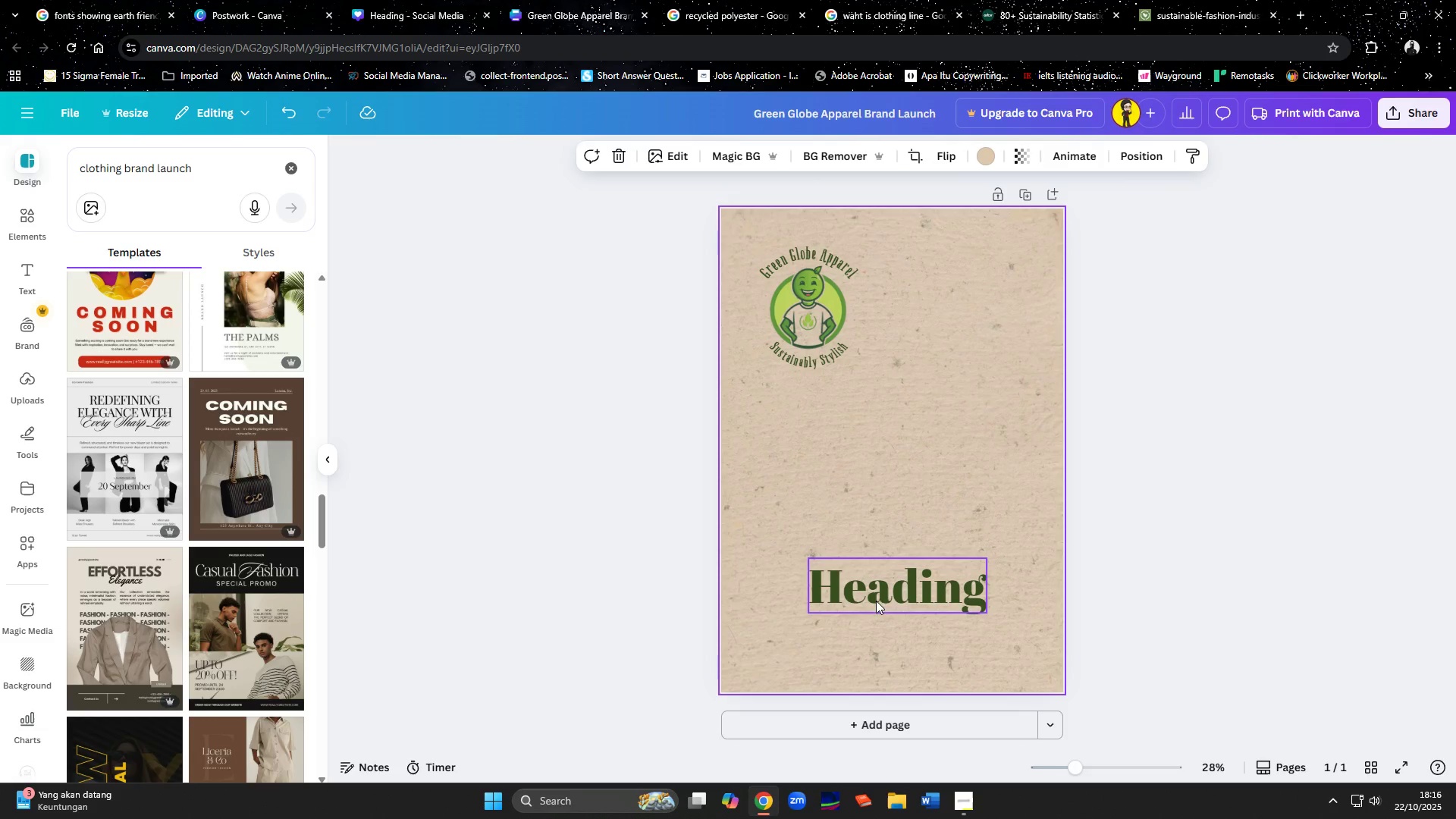 
left_click_drag(start_coordinate=[876, 594], to_coordinate=[940, 317])
 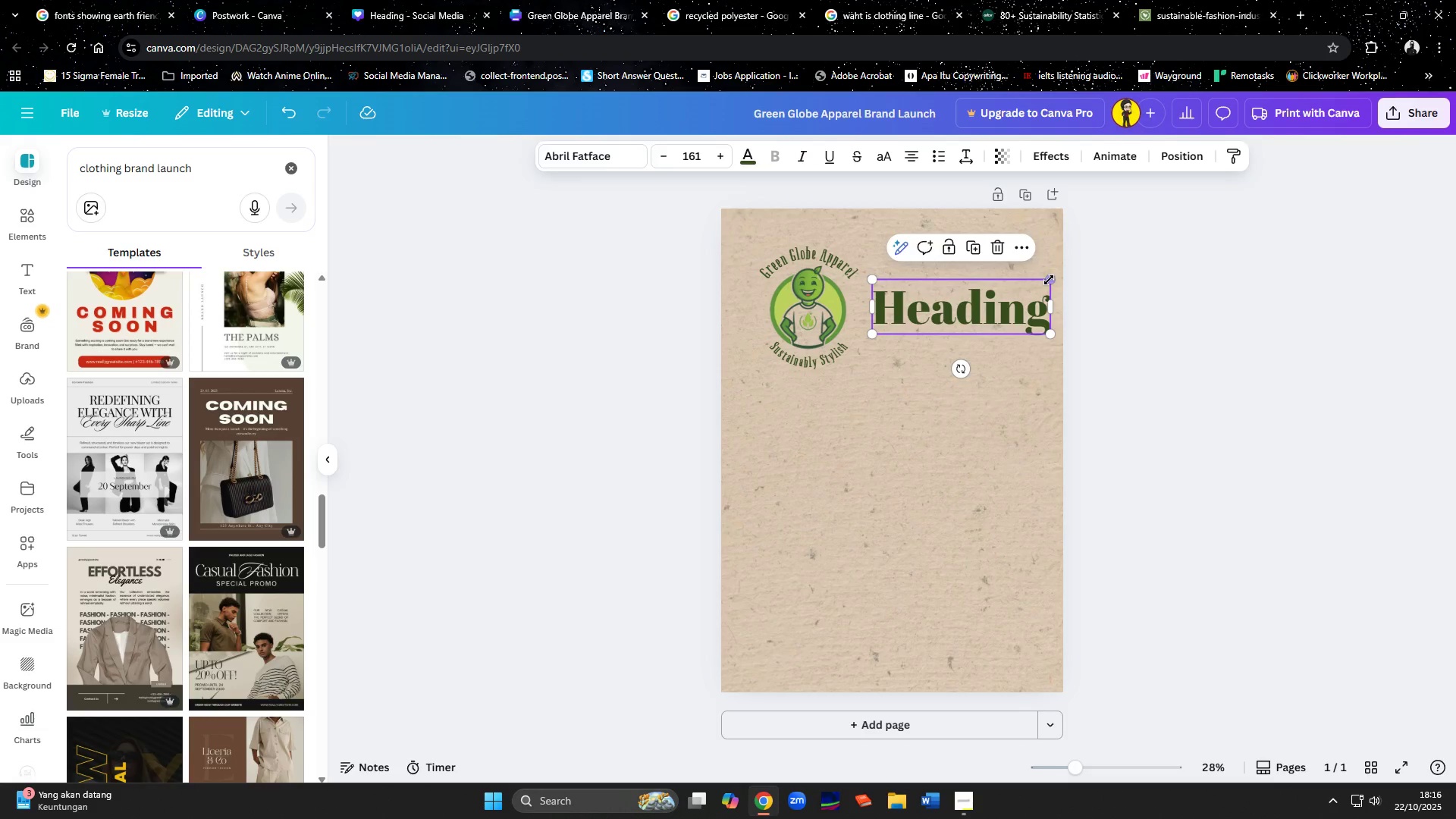 
left_click_drag(start_coordinate=[1049, 280], to_coordinate=[1025, 293])
 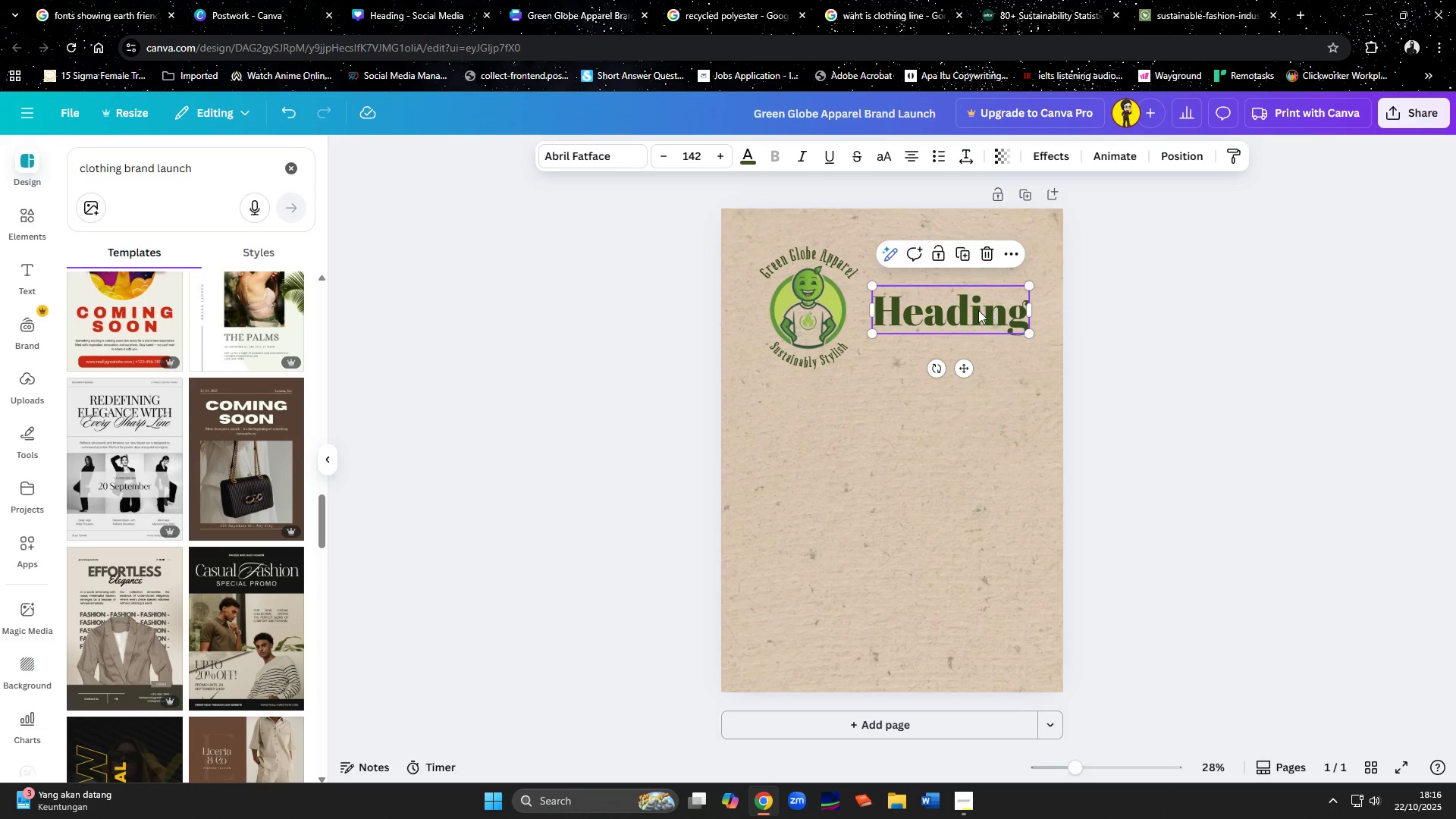 
left_click_drag(start_coordinate=[977, 312], to_coordinate=[971, 313])
 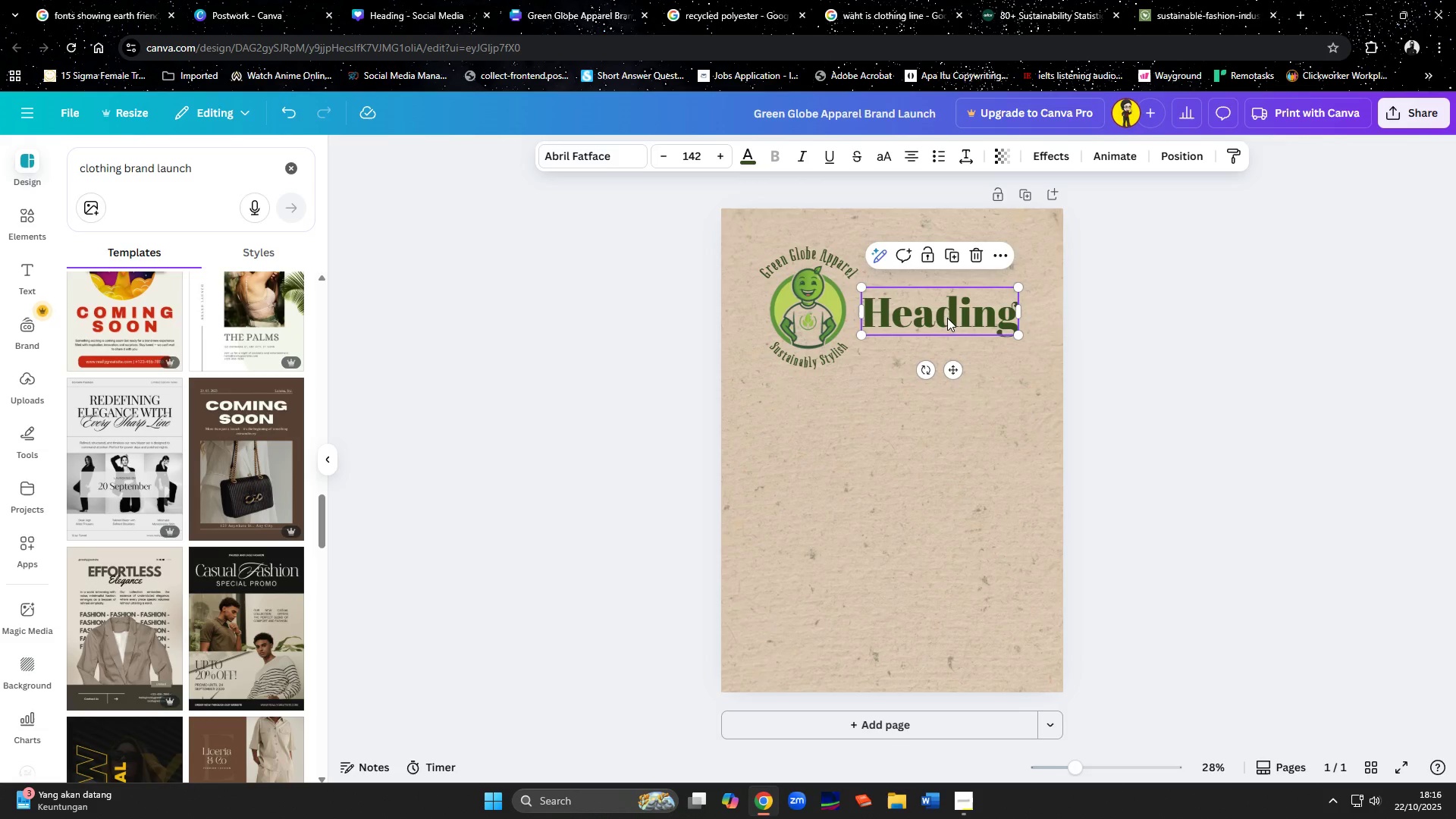 
left_click([947, 318])
 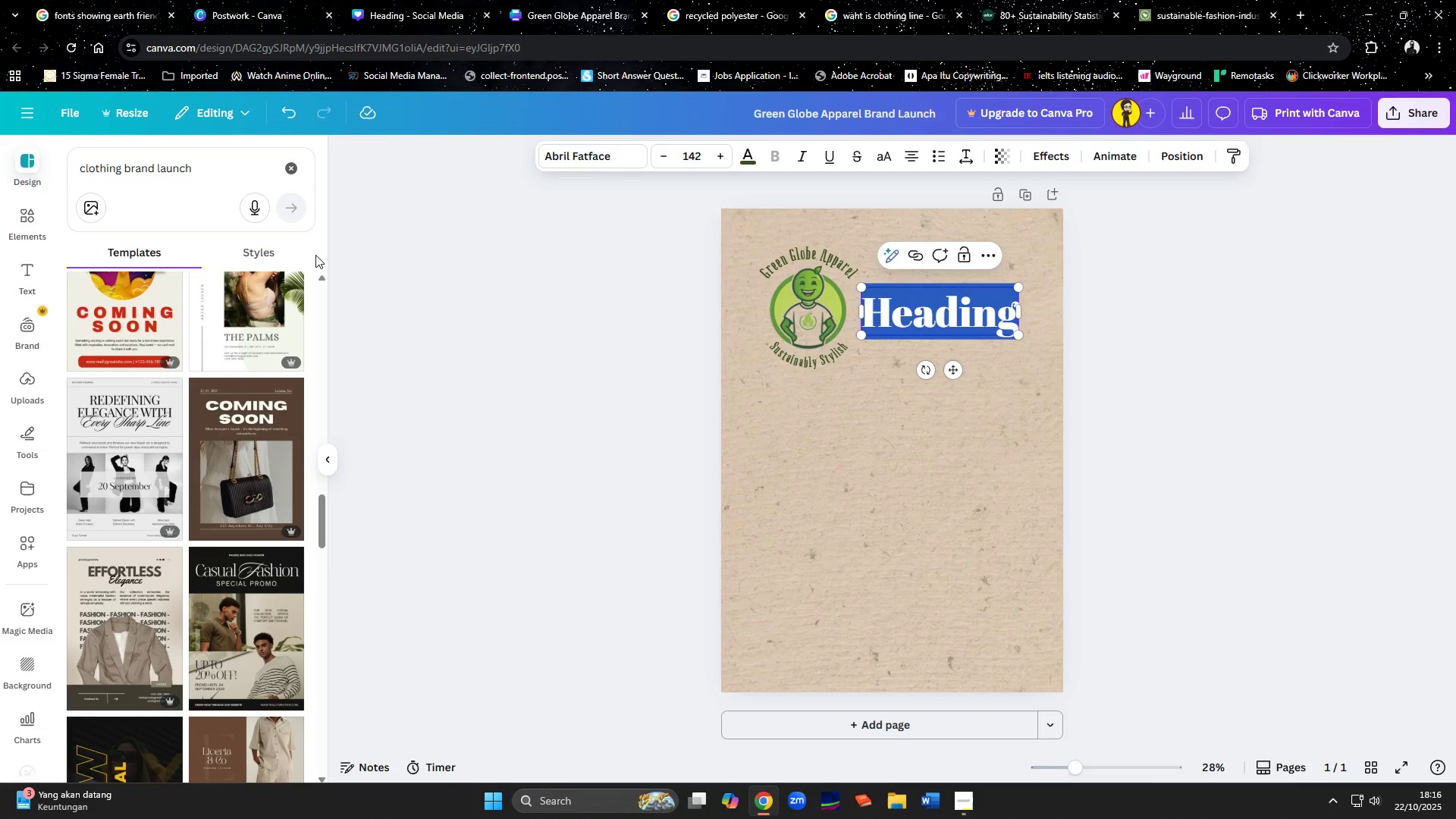 
left_click([30, 281])
 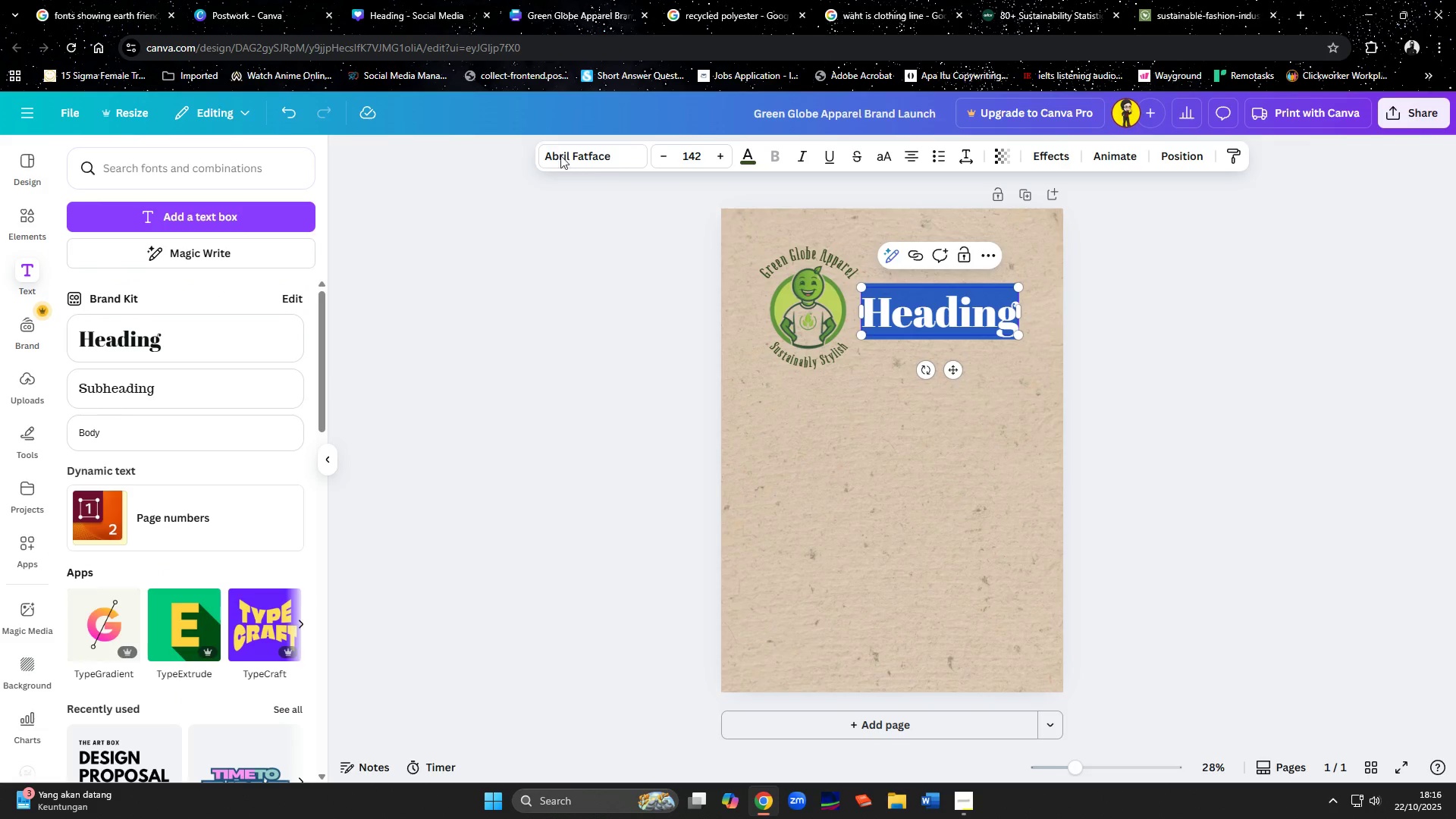 
left_click([610, 155])
 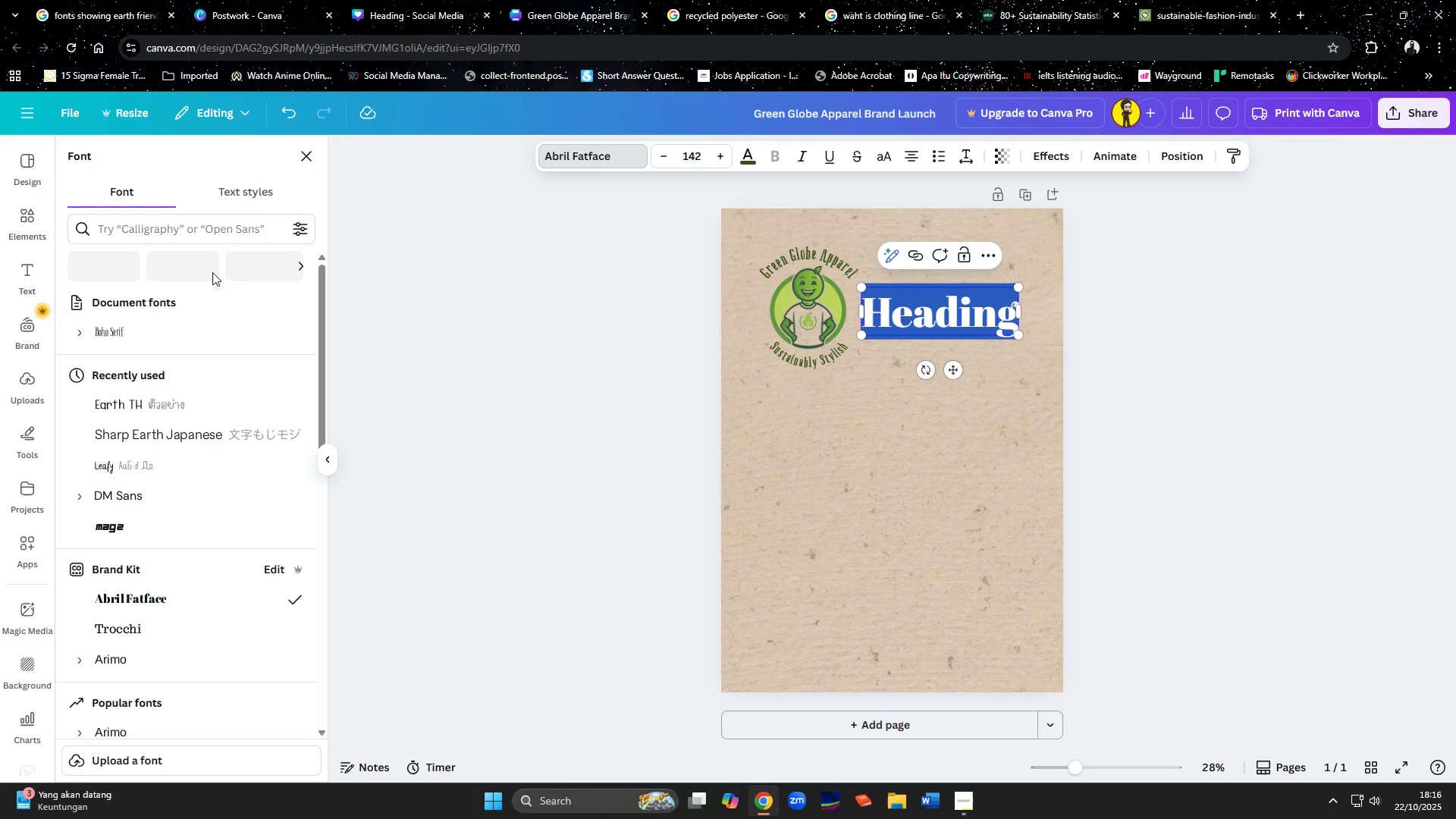 
mouse_move([146, 222])
 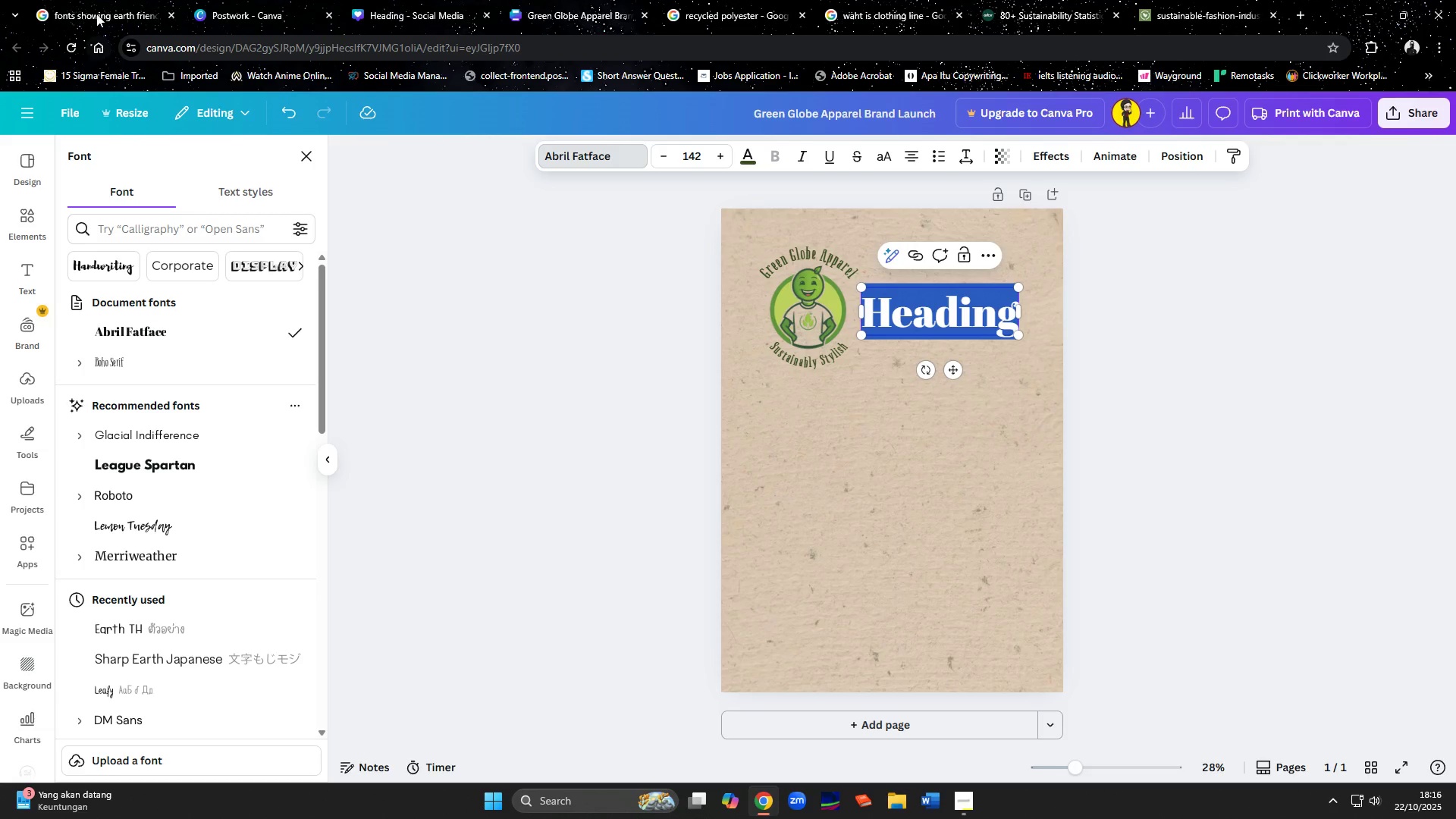 
left_click([96, 14])
 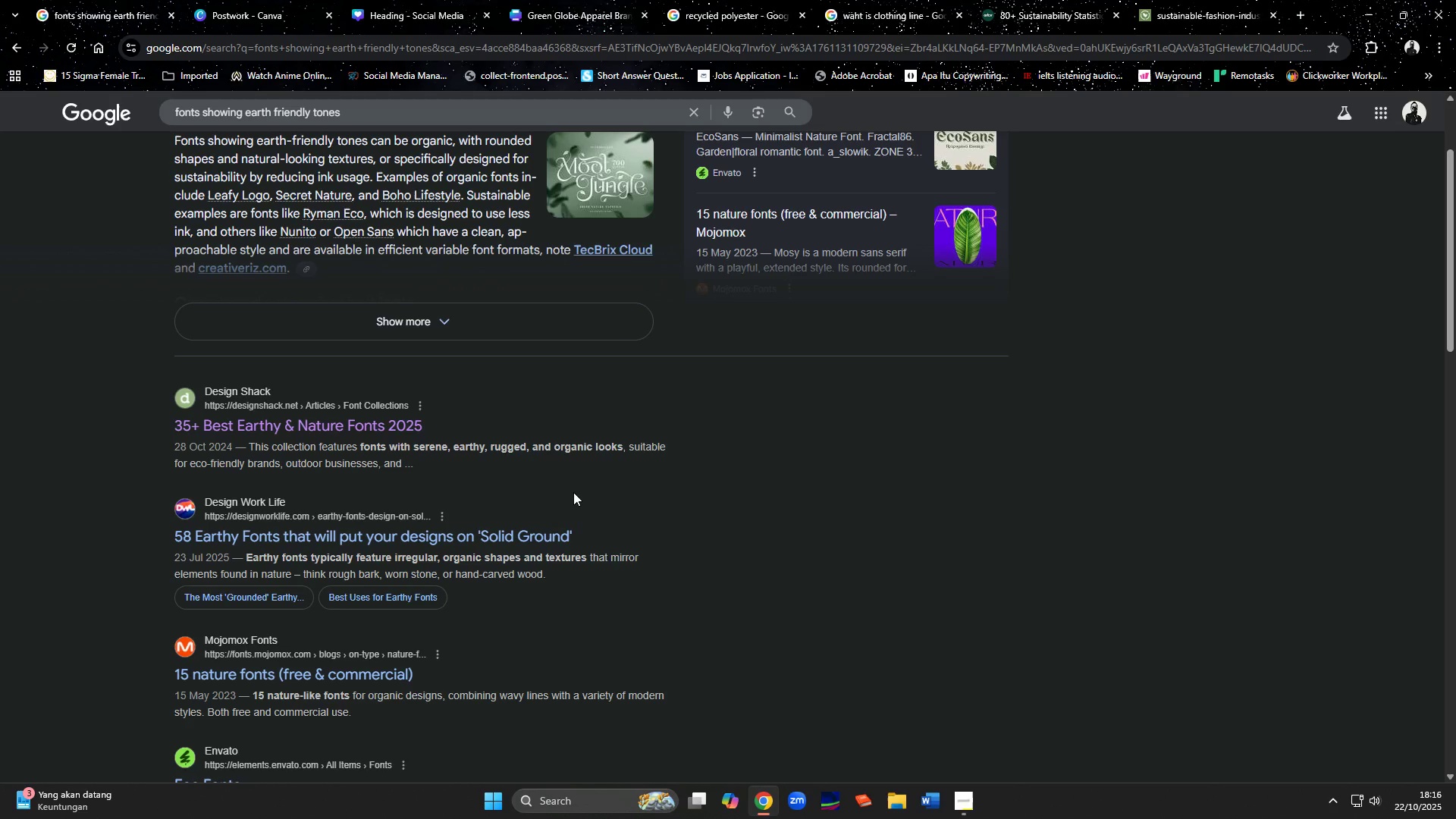 
scroll: coordinate [573, 492], scroll_direction: up, amount: 1.0
 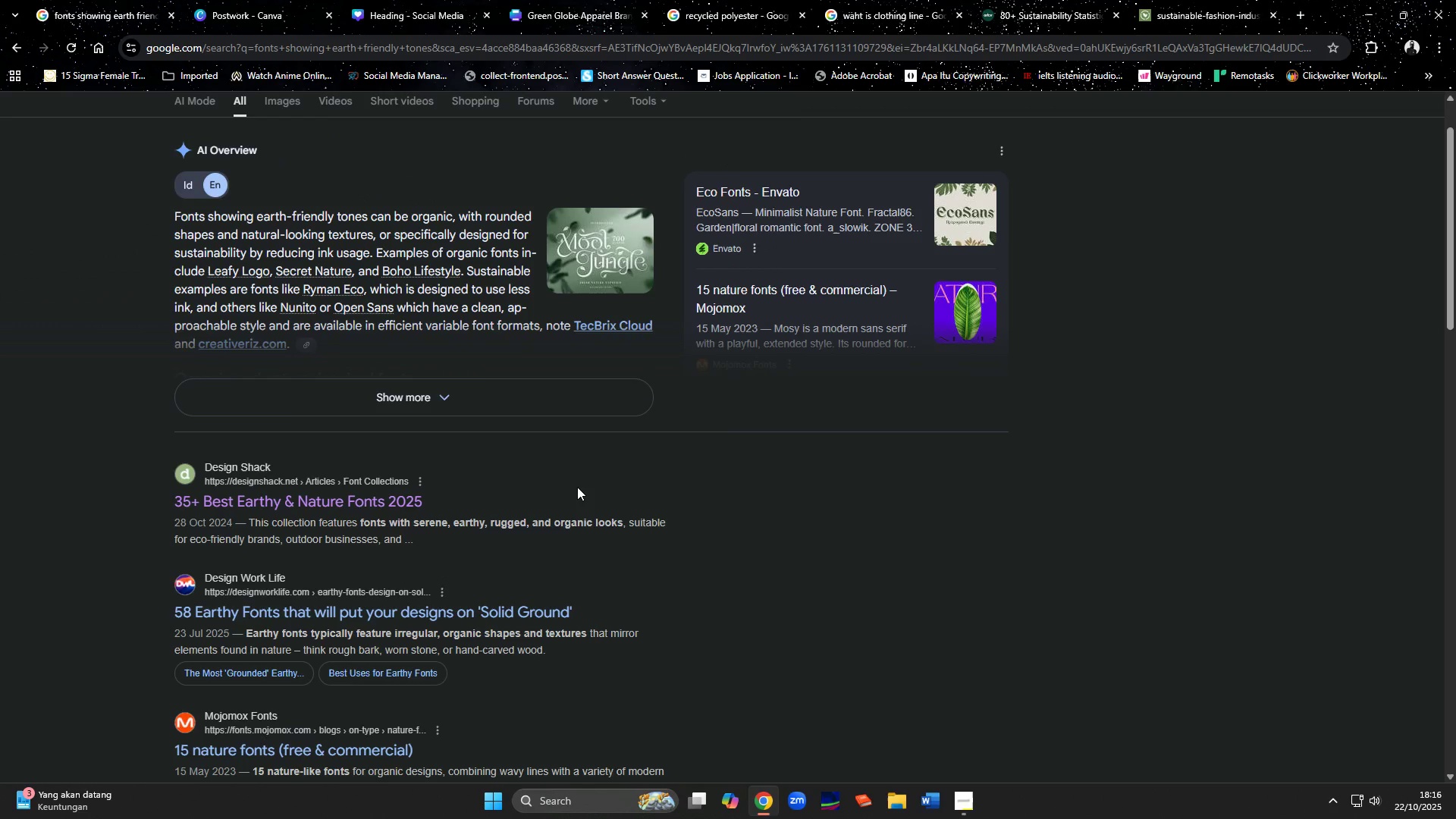 
wait(14.83)
 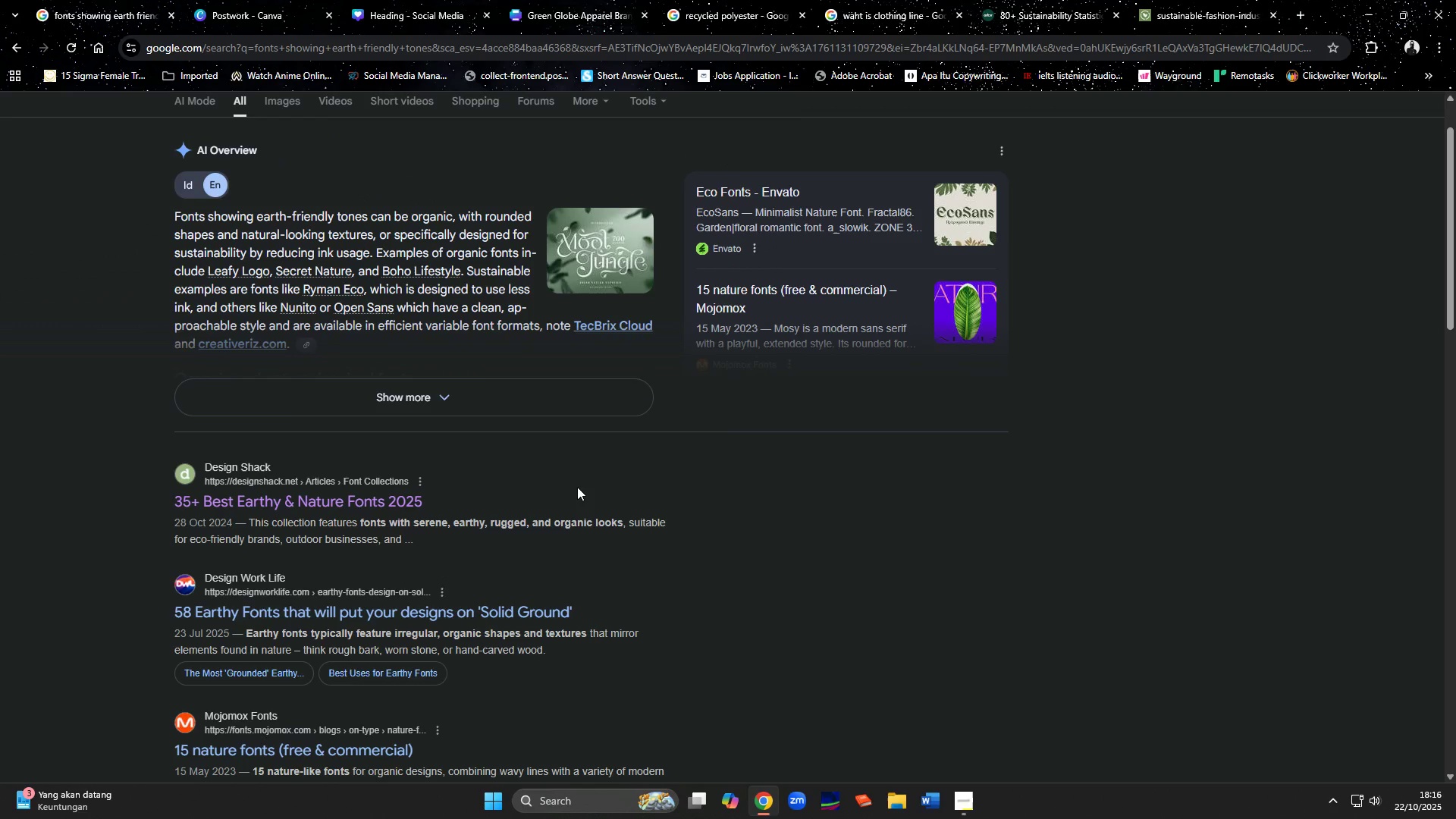 
left_click([408, 9])
 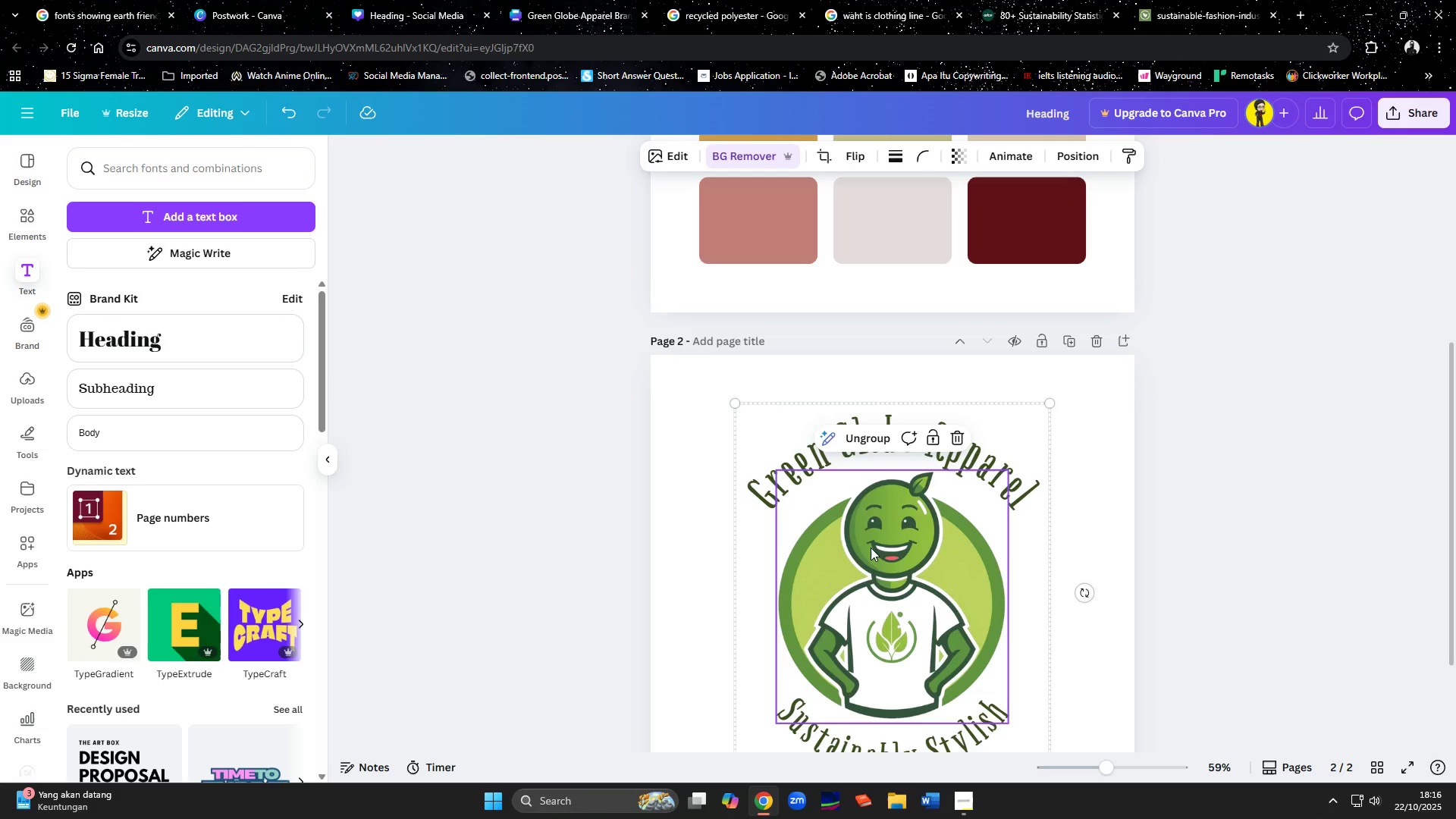 
left_click([566, 14])
 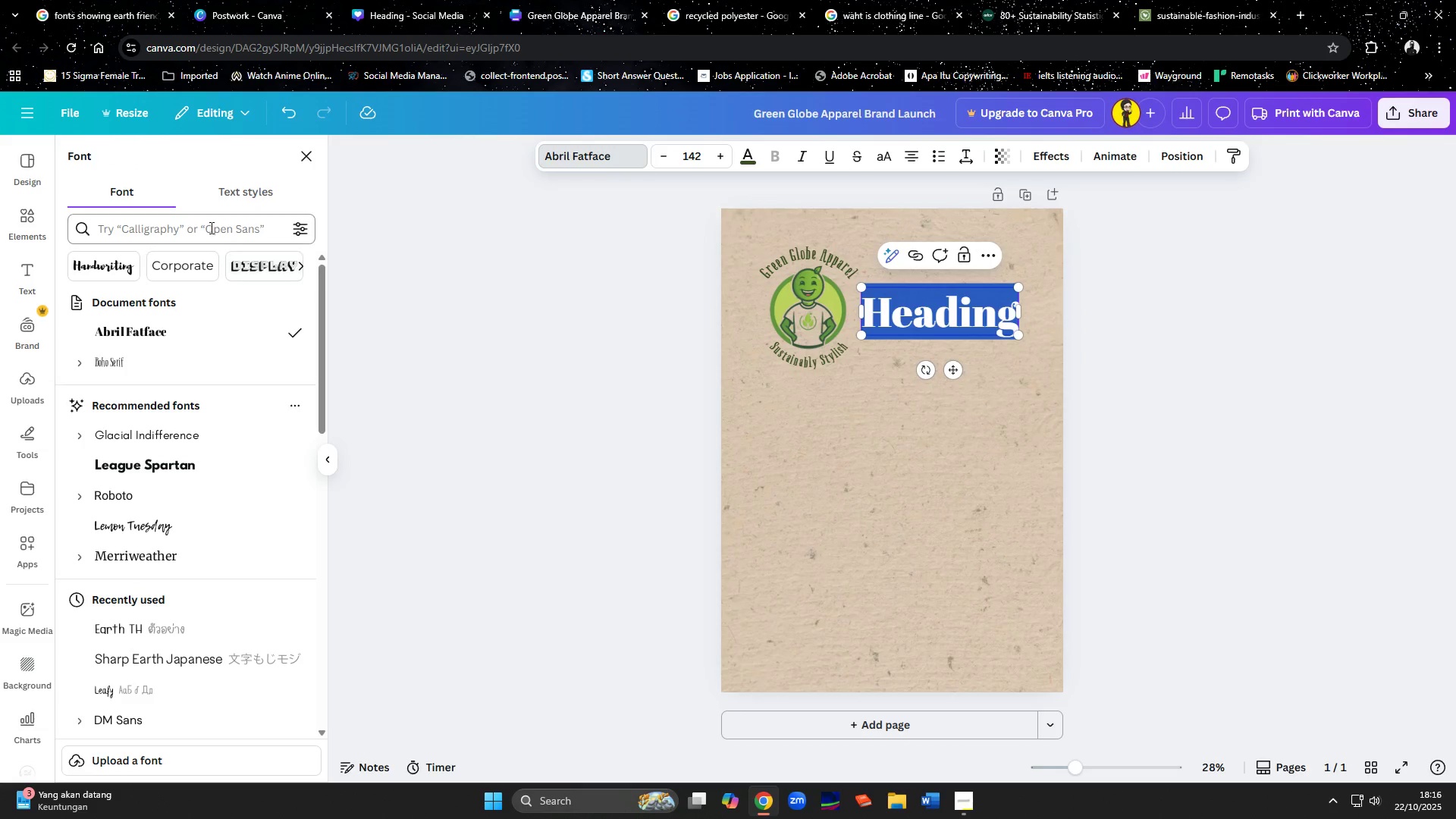 
left_click([191, 221])
 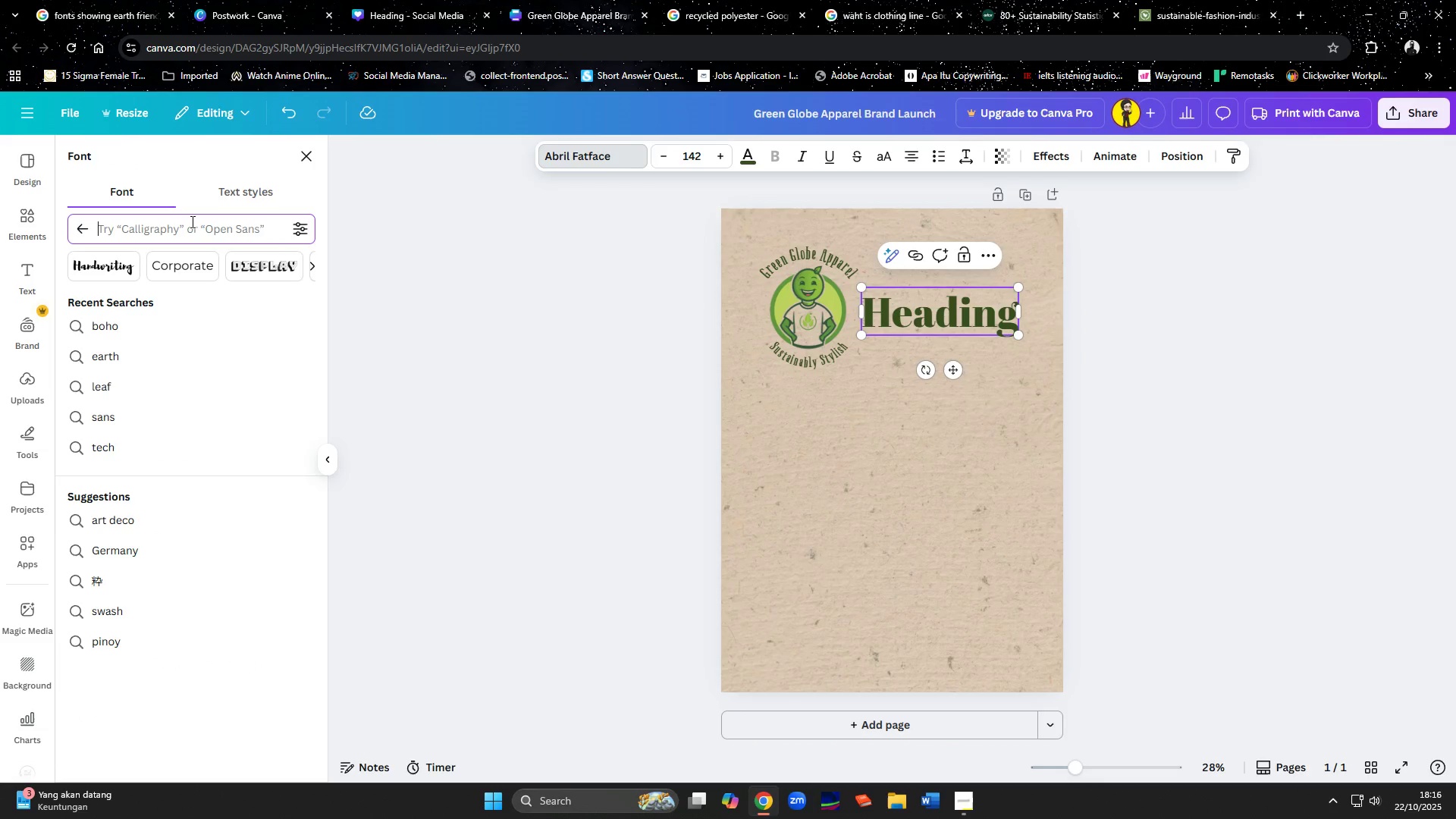 
type(nunito)
 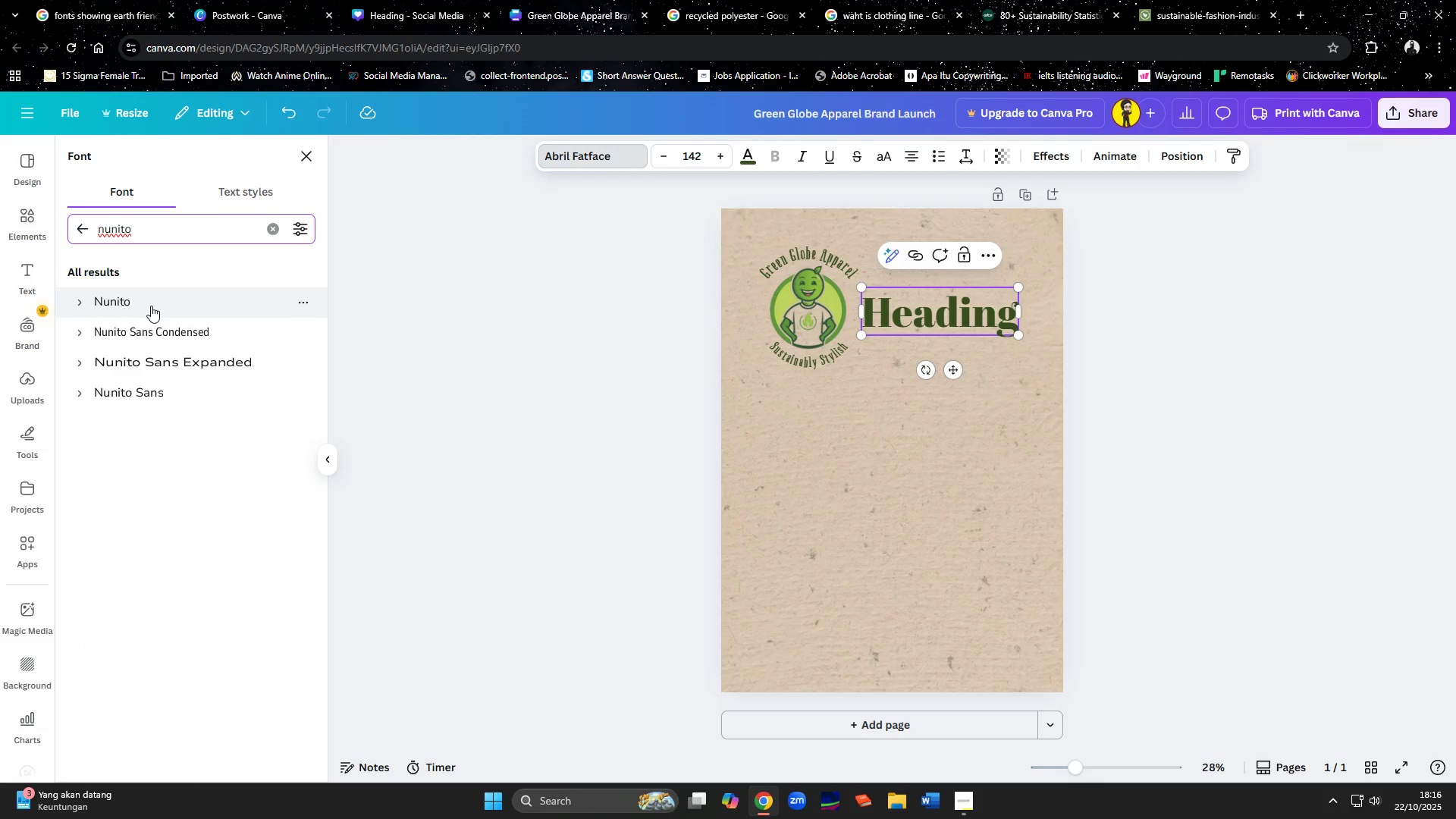 
left_click([149, 301])
 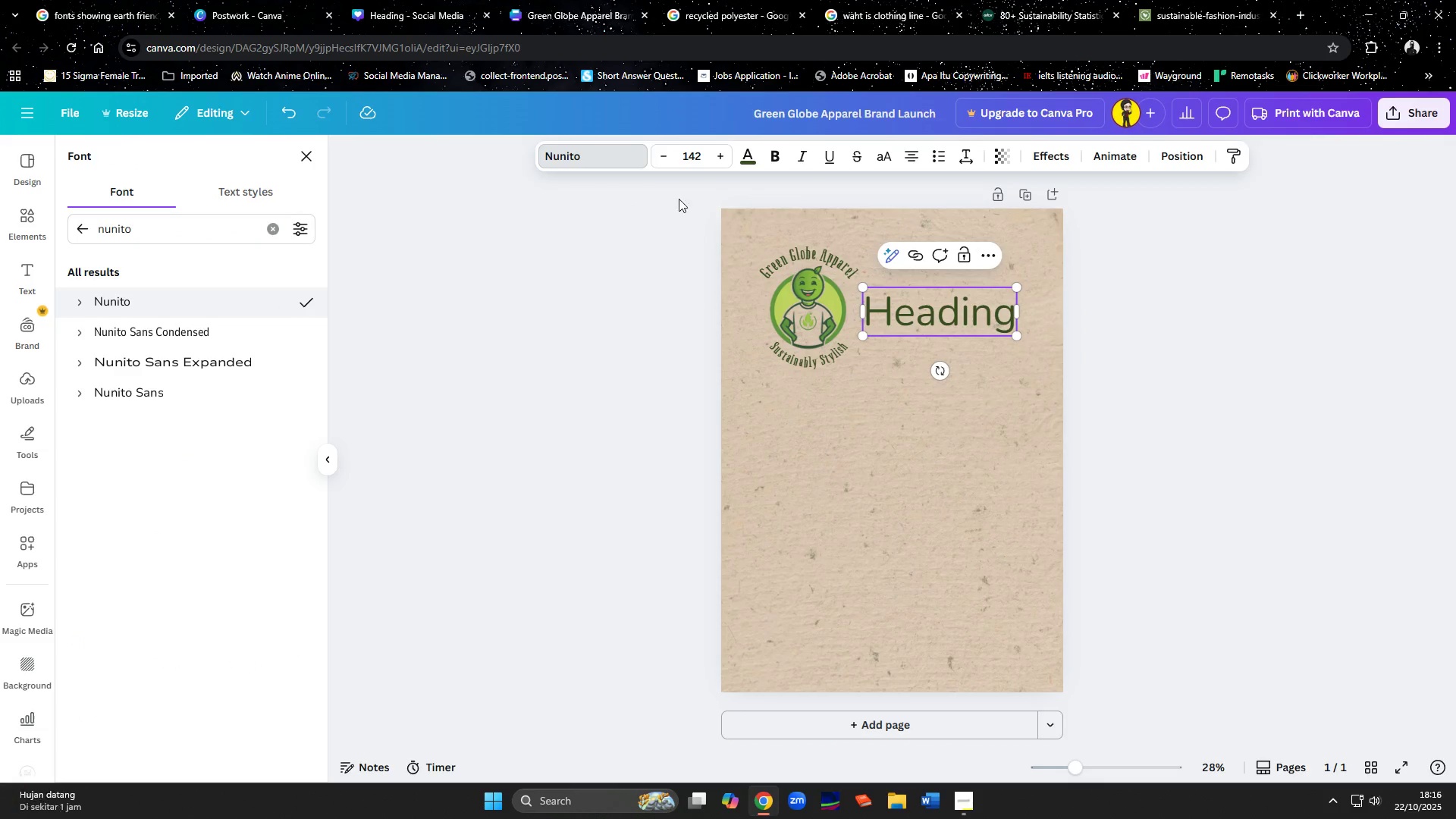 
left_click([780, 156])
 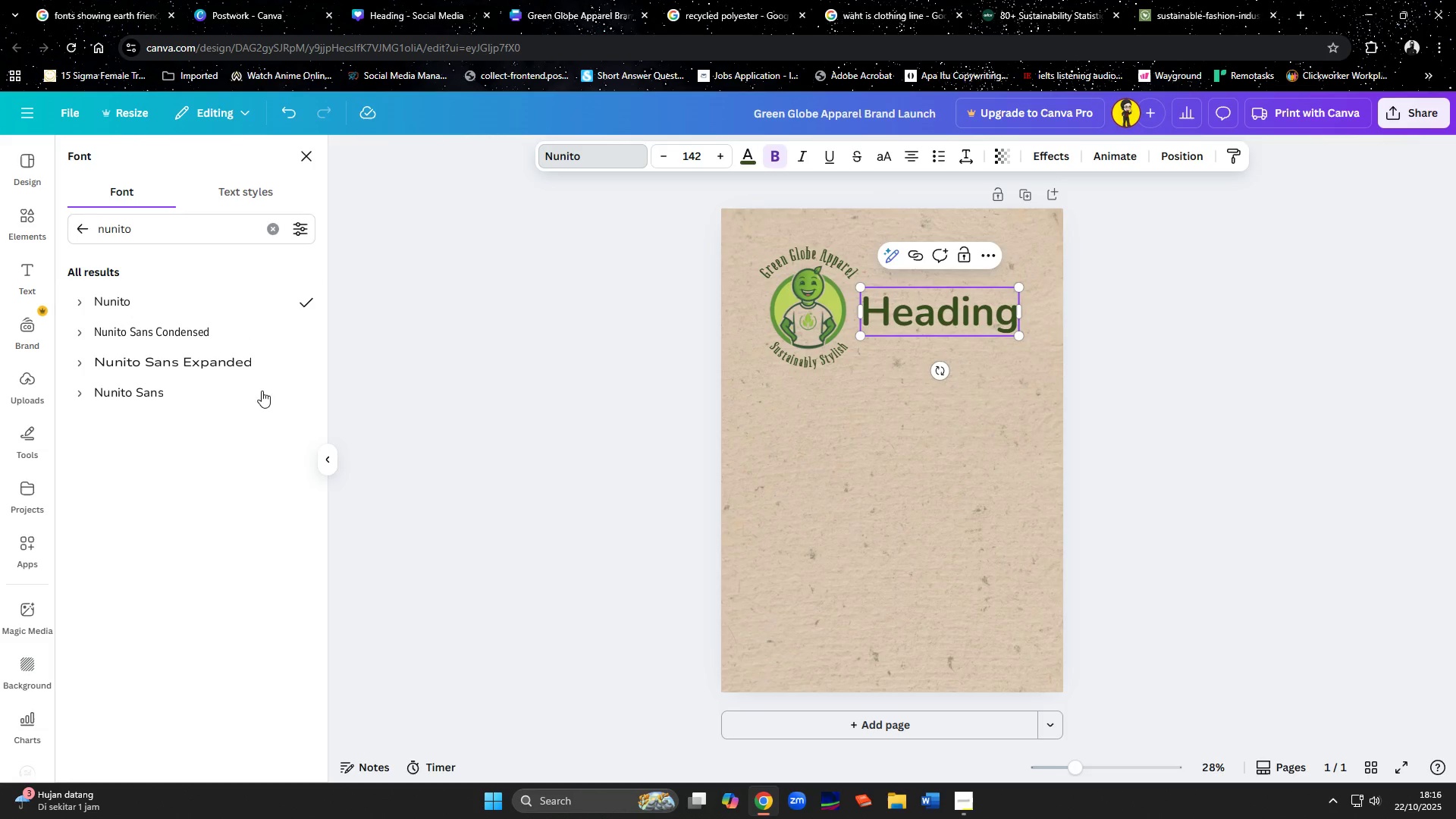 
left_click([187, 365])
 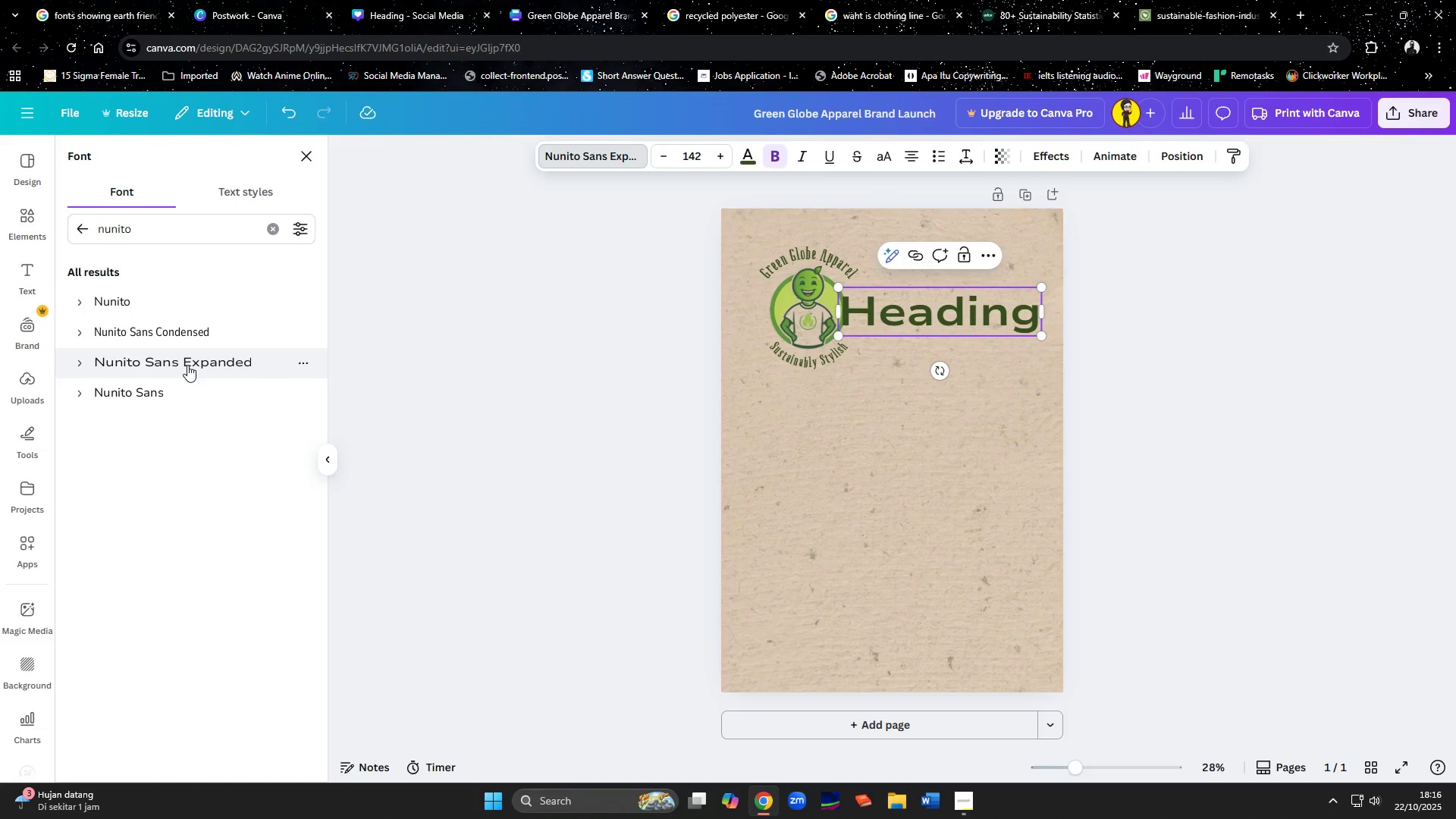 
left_click([163, 394])
 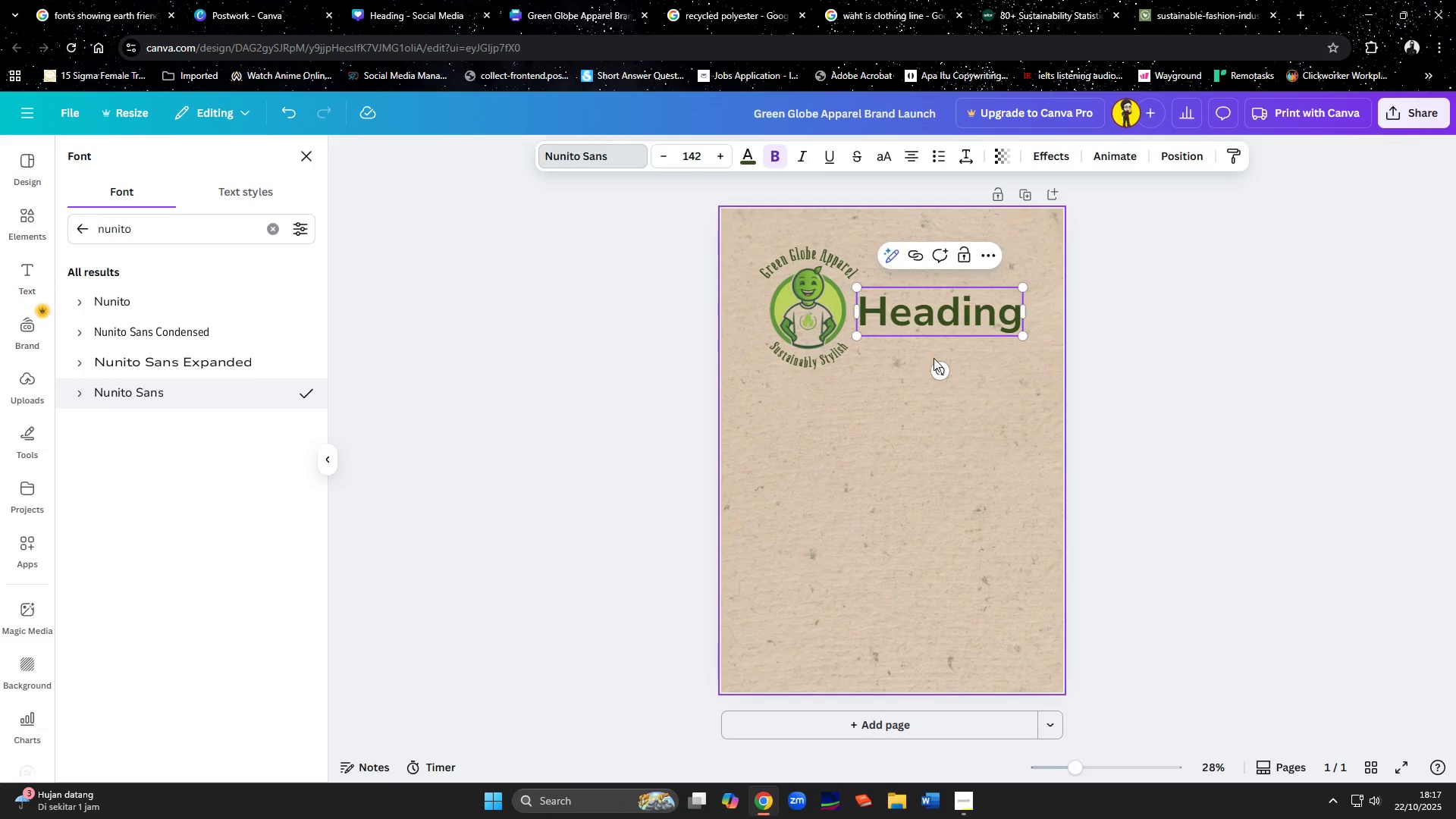 
left_click([896, 438])
 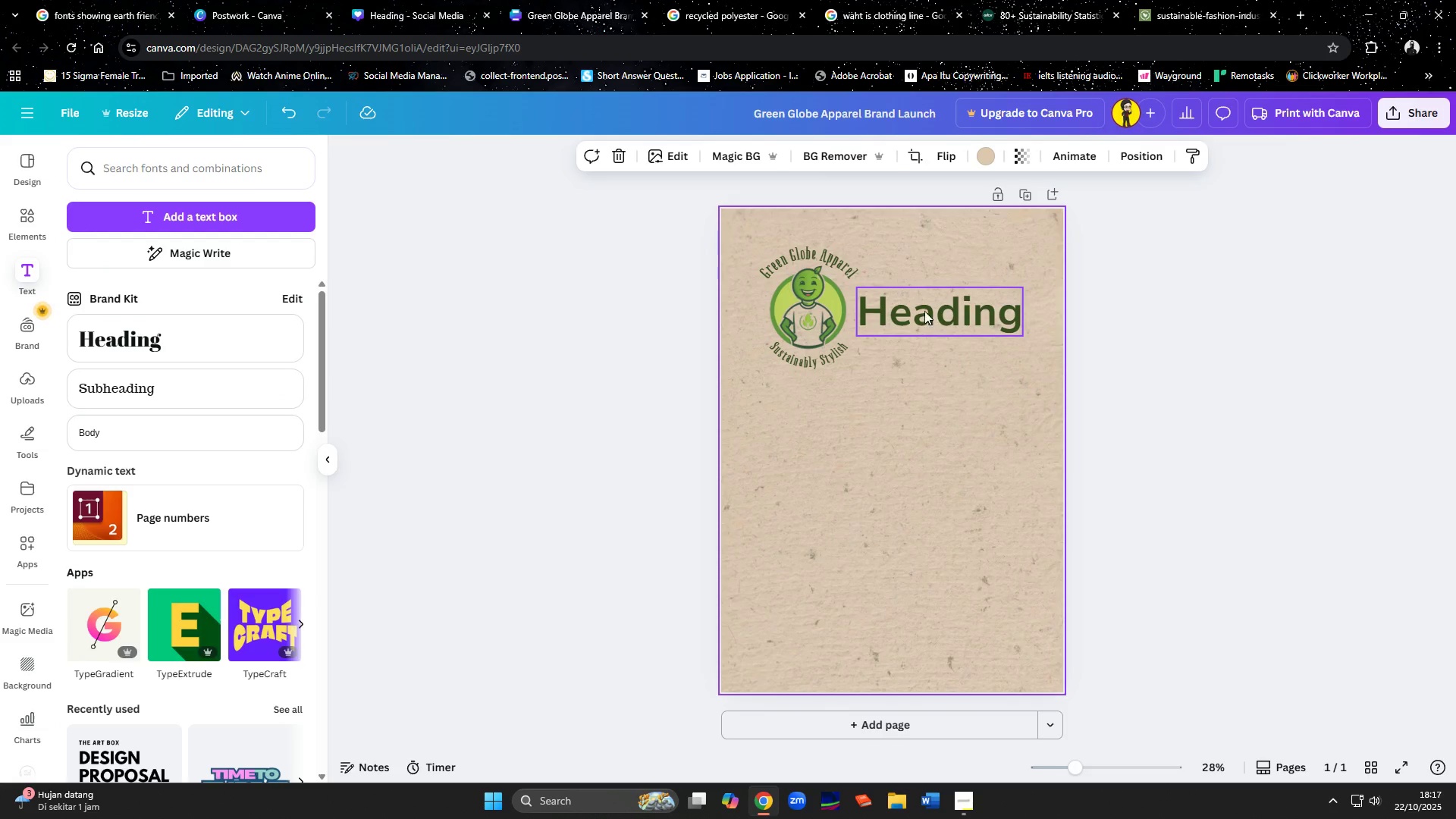 
left_click_drag(start_coordinate=[924, 309], to_coordinate=[937, 288])
 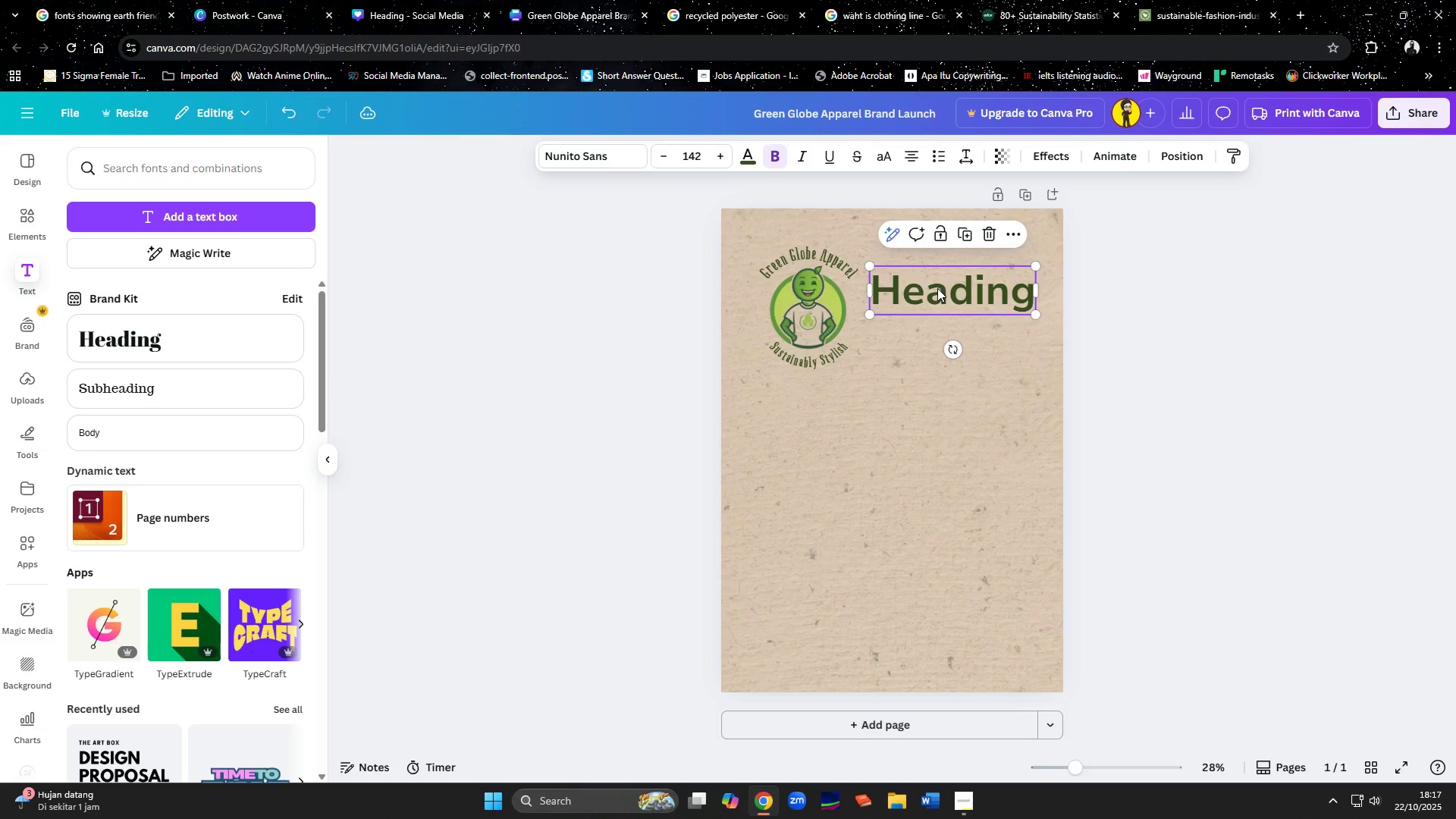 
left_click([937, 288])
 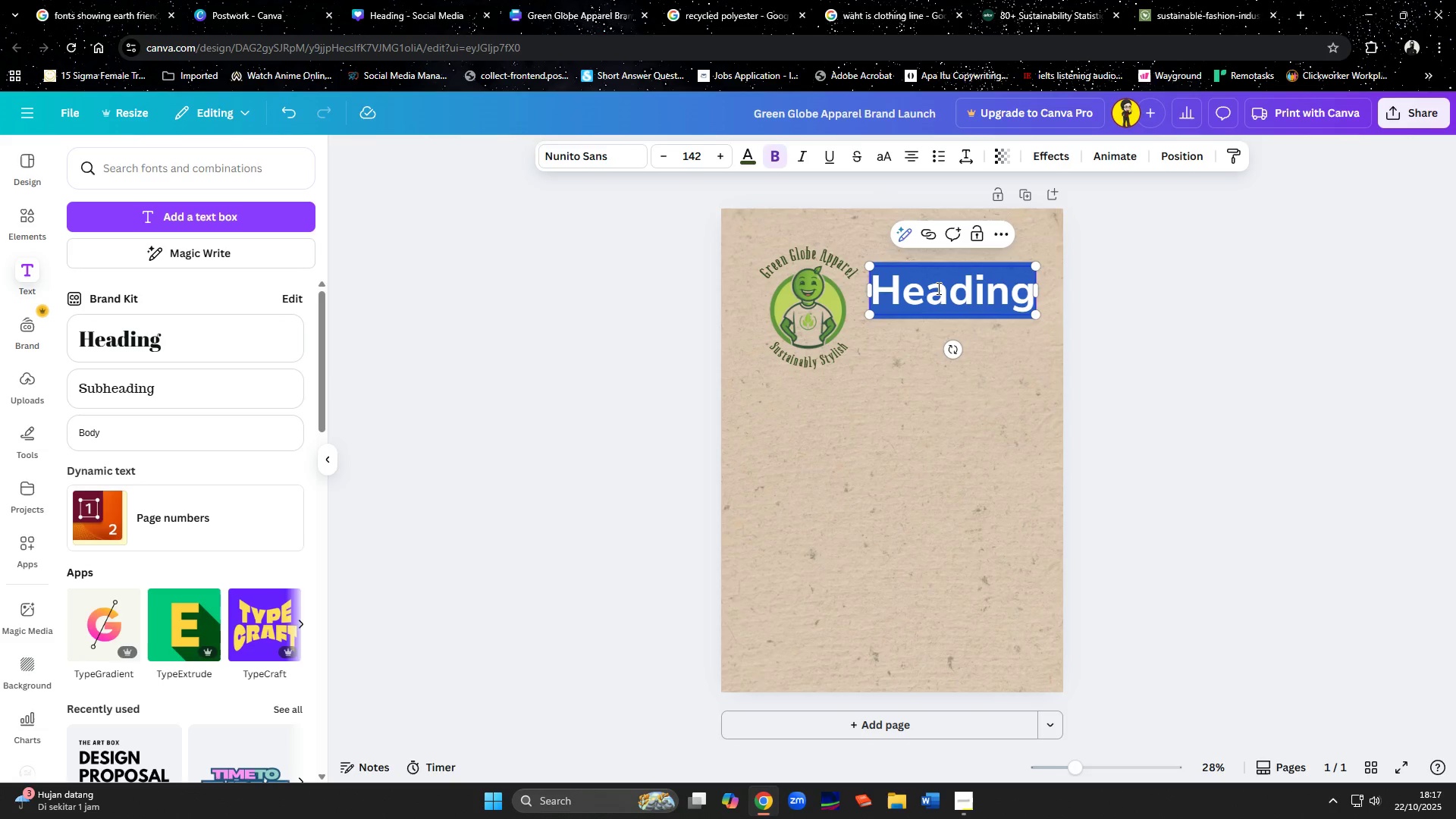 
type(Prod)
key(Backspace)
type(udly presents)
 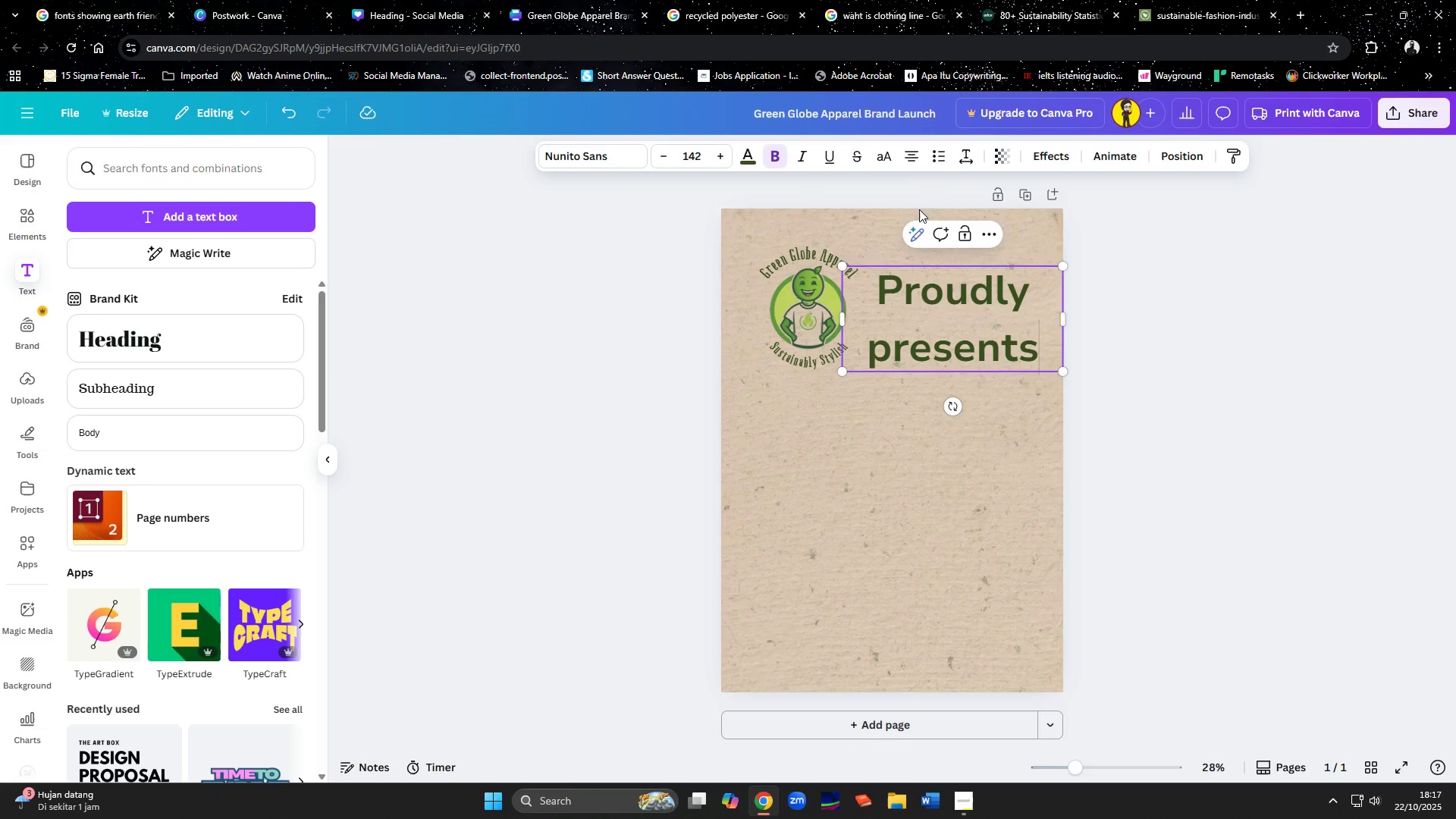 
left_click([902, 162])
 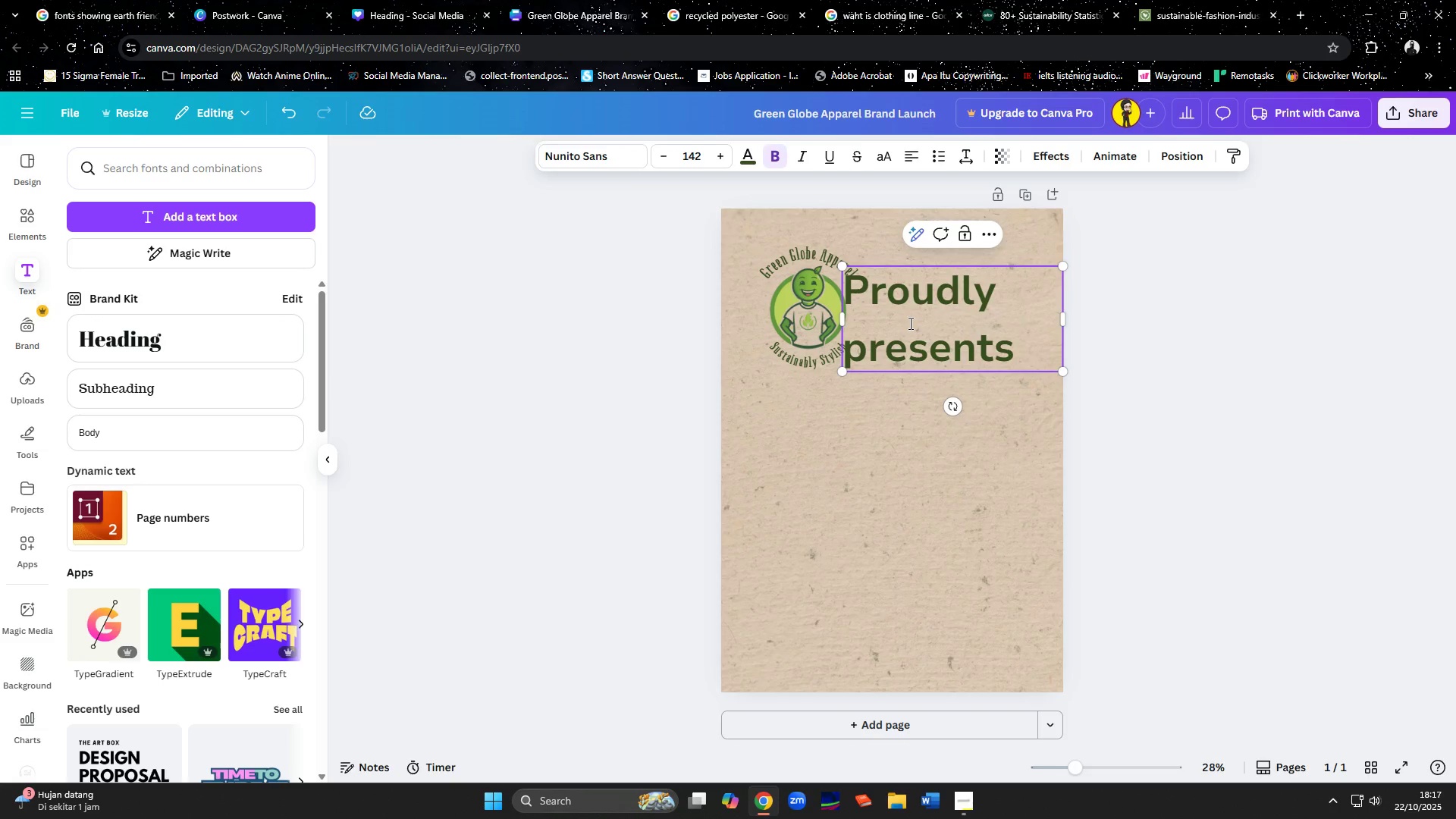 
left_click([909, 323])
 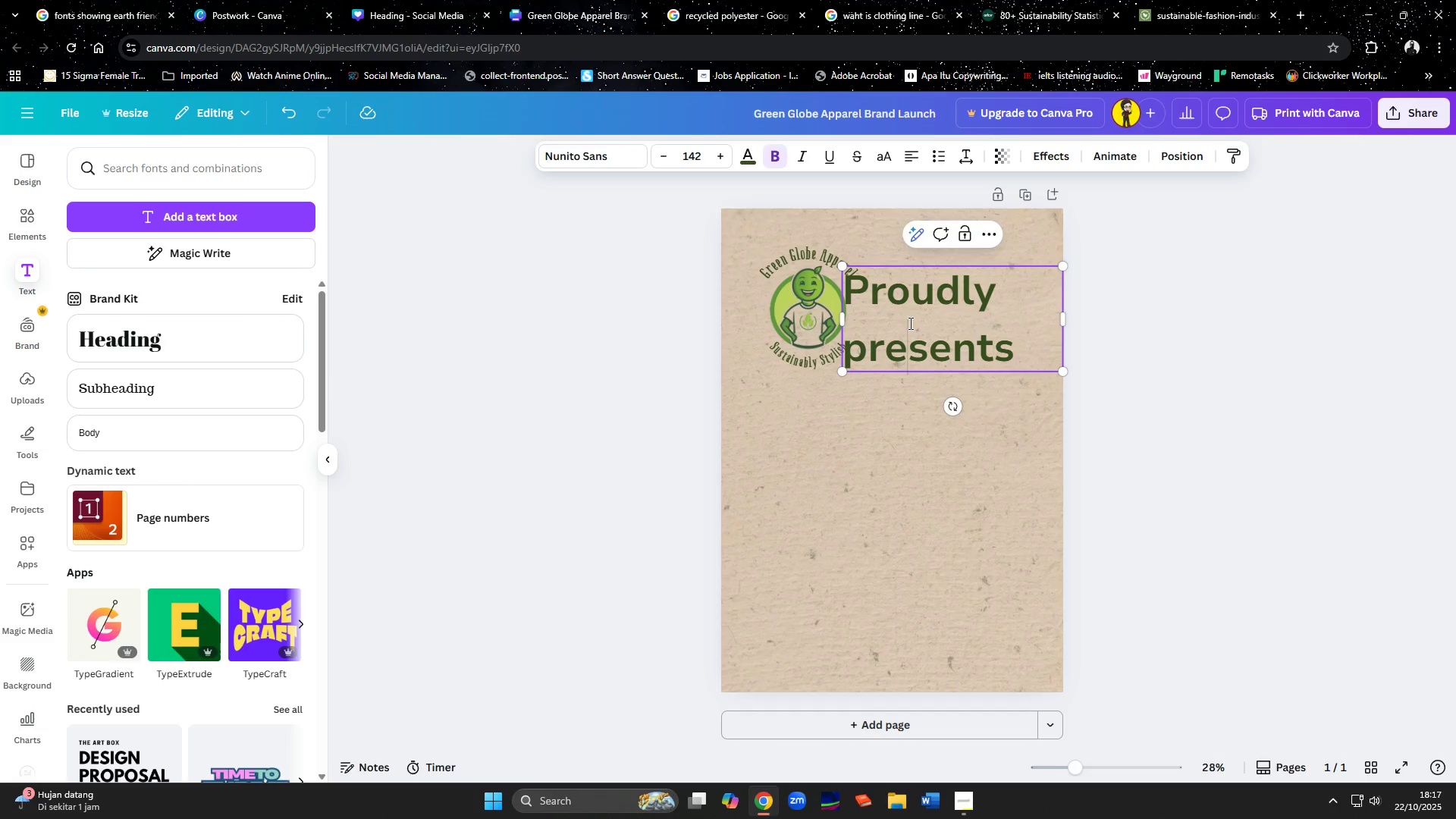 
key(Control+A)
 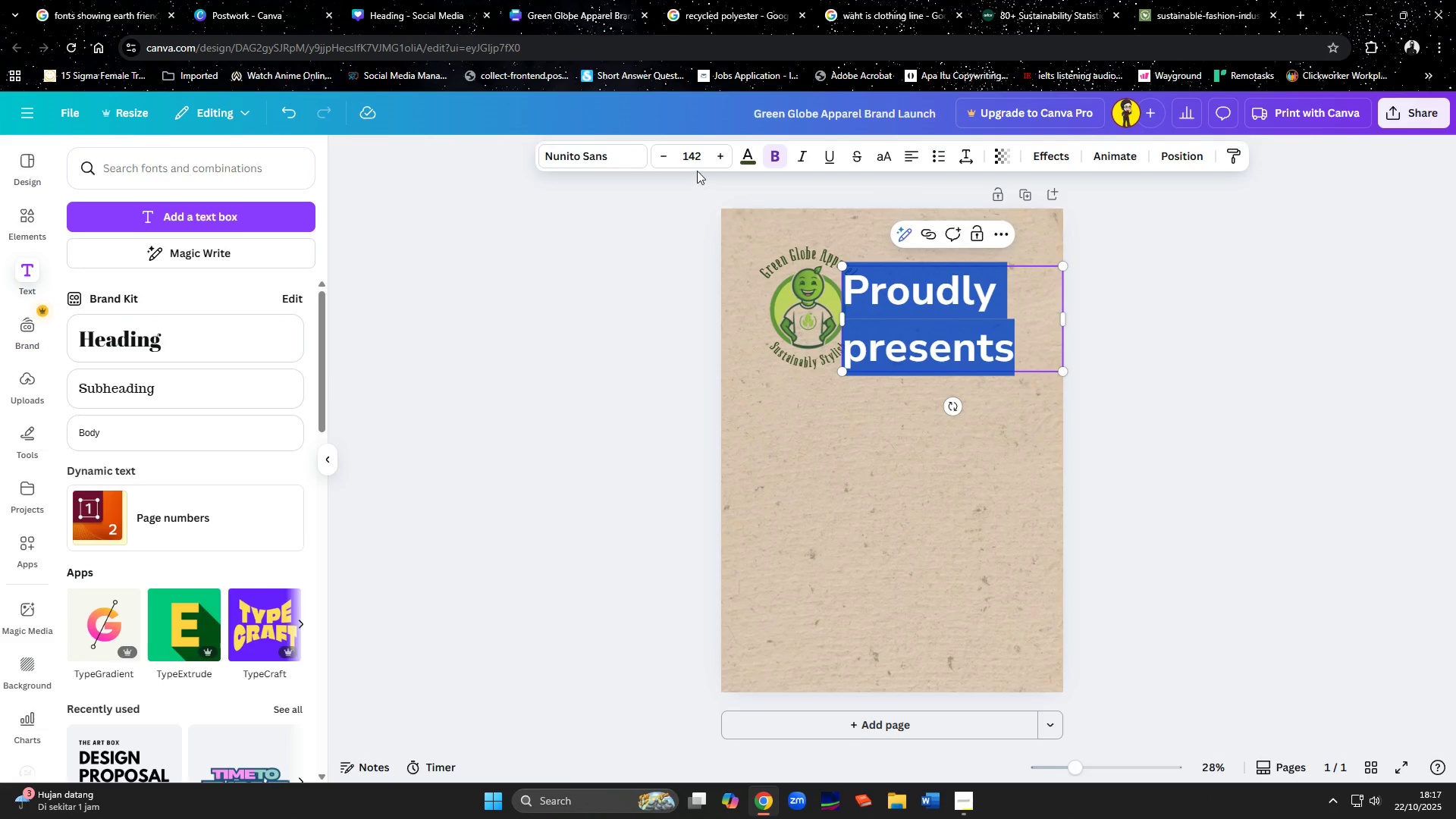 
left_click([696, 168])
 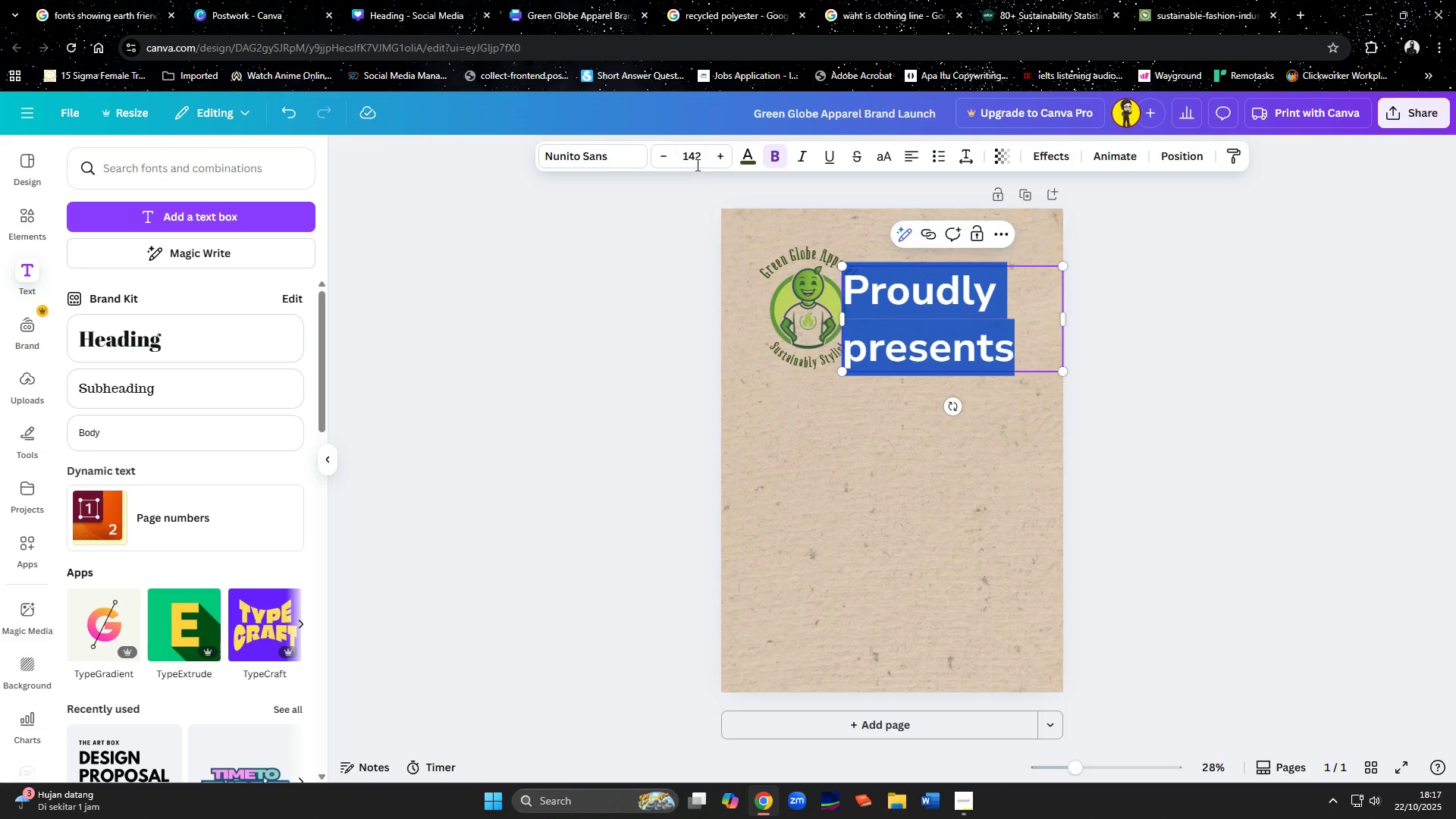 
left_click([696, 165])
 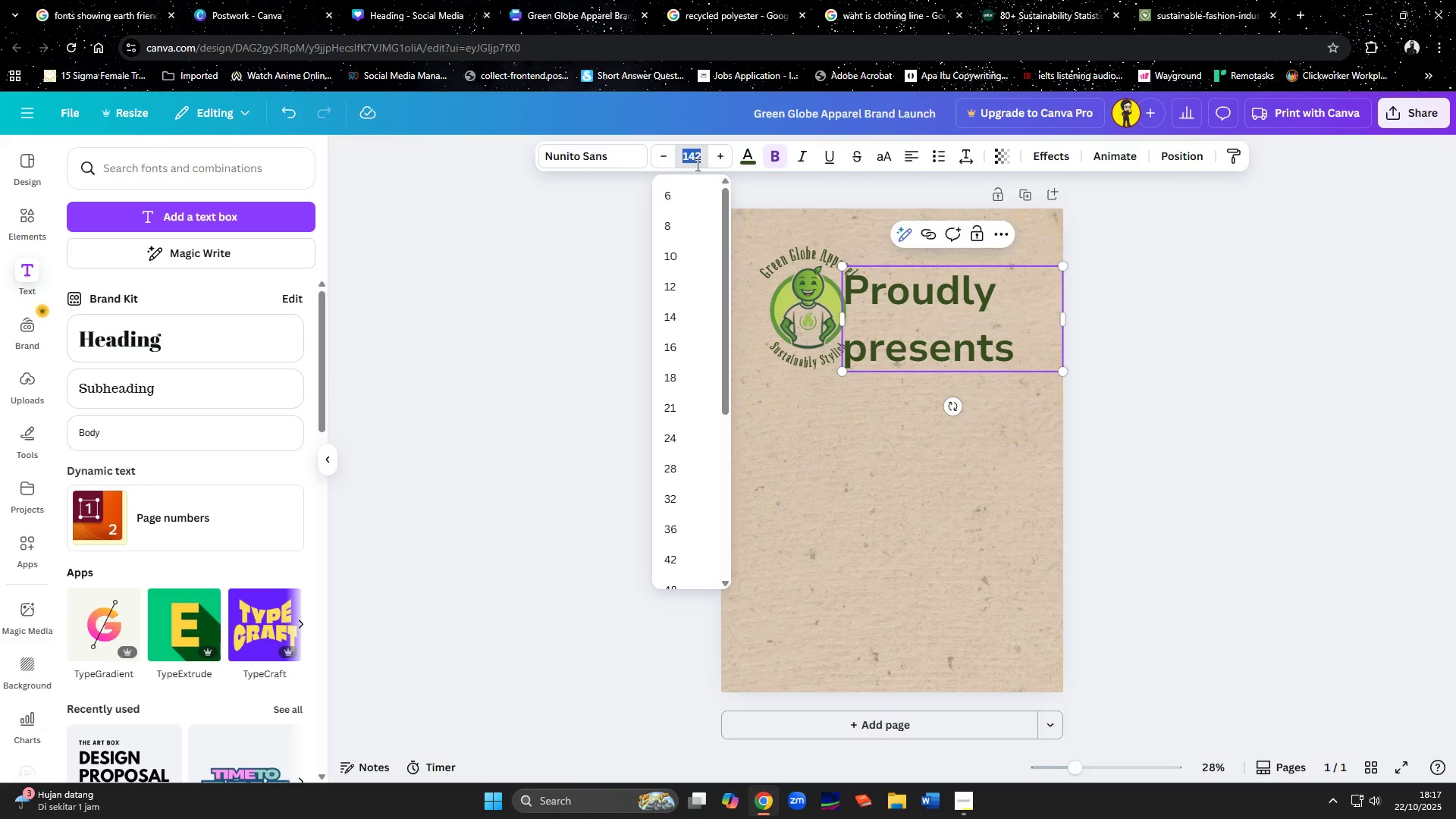 
type(80)
 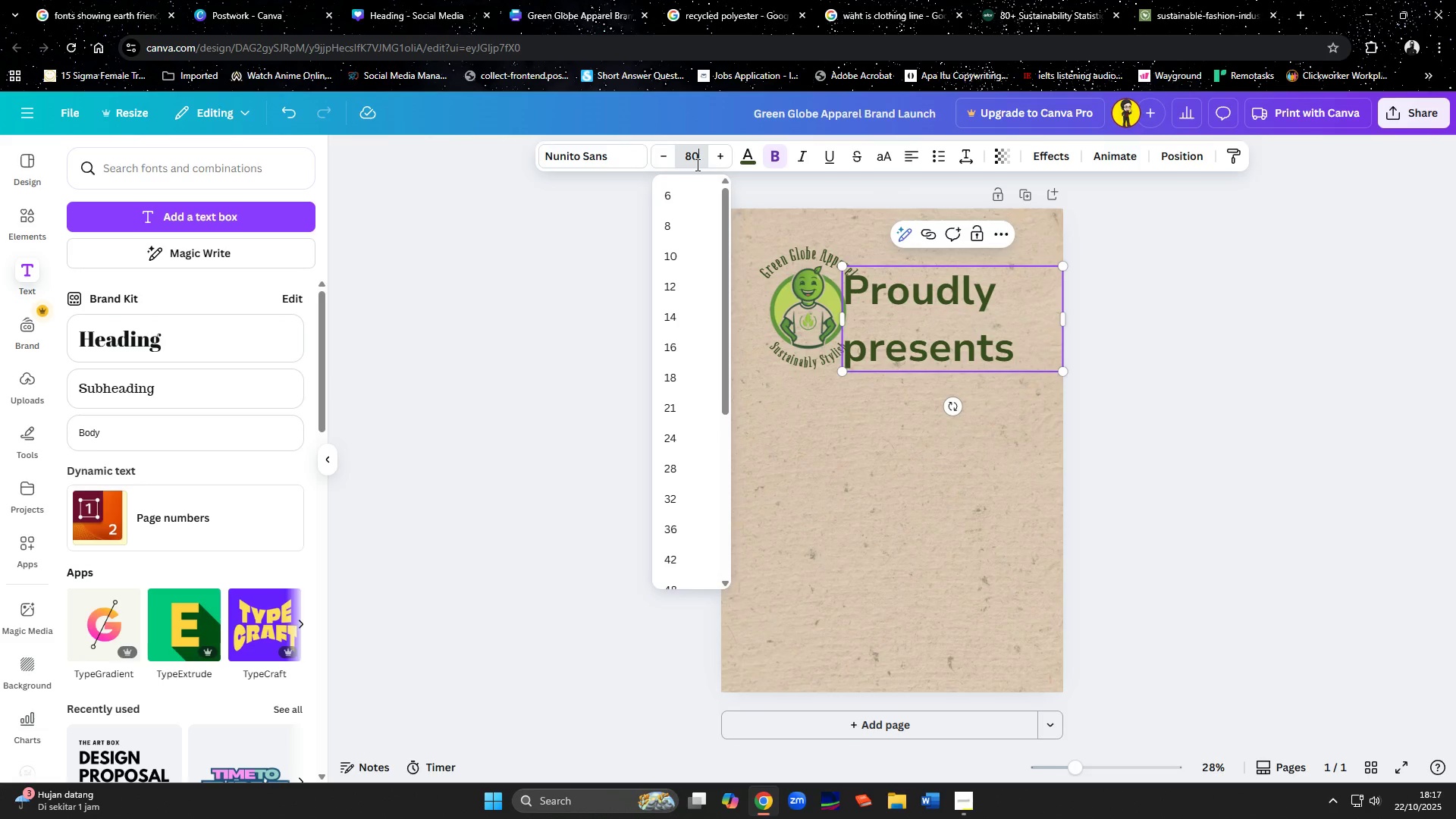 
key(Enter)
 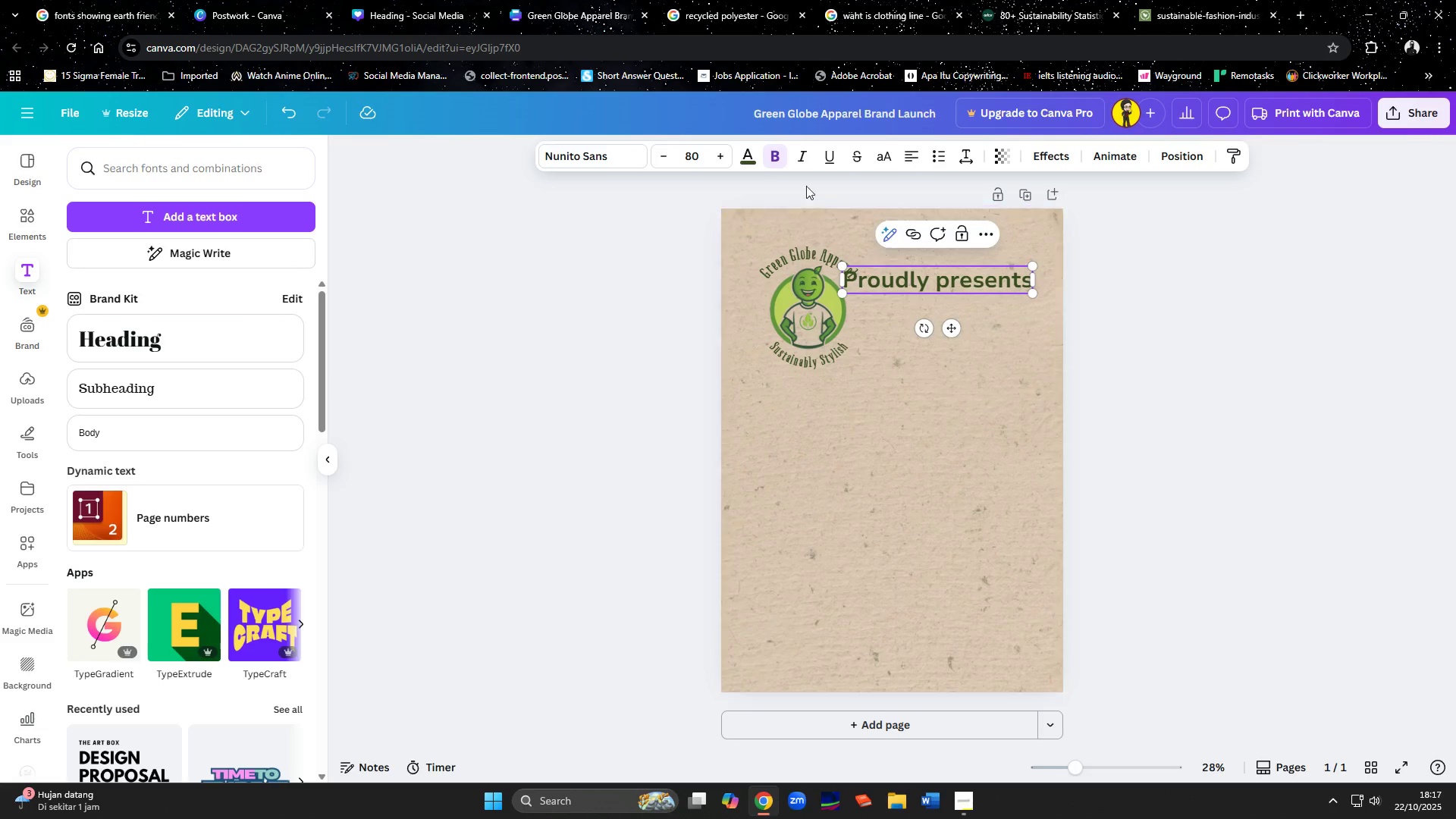 
double_click([721, 162])
 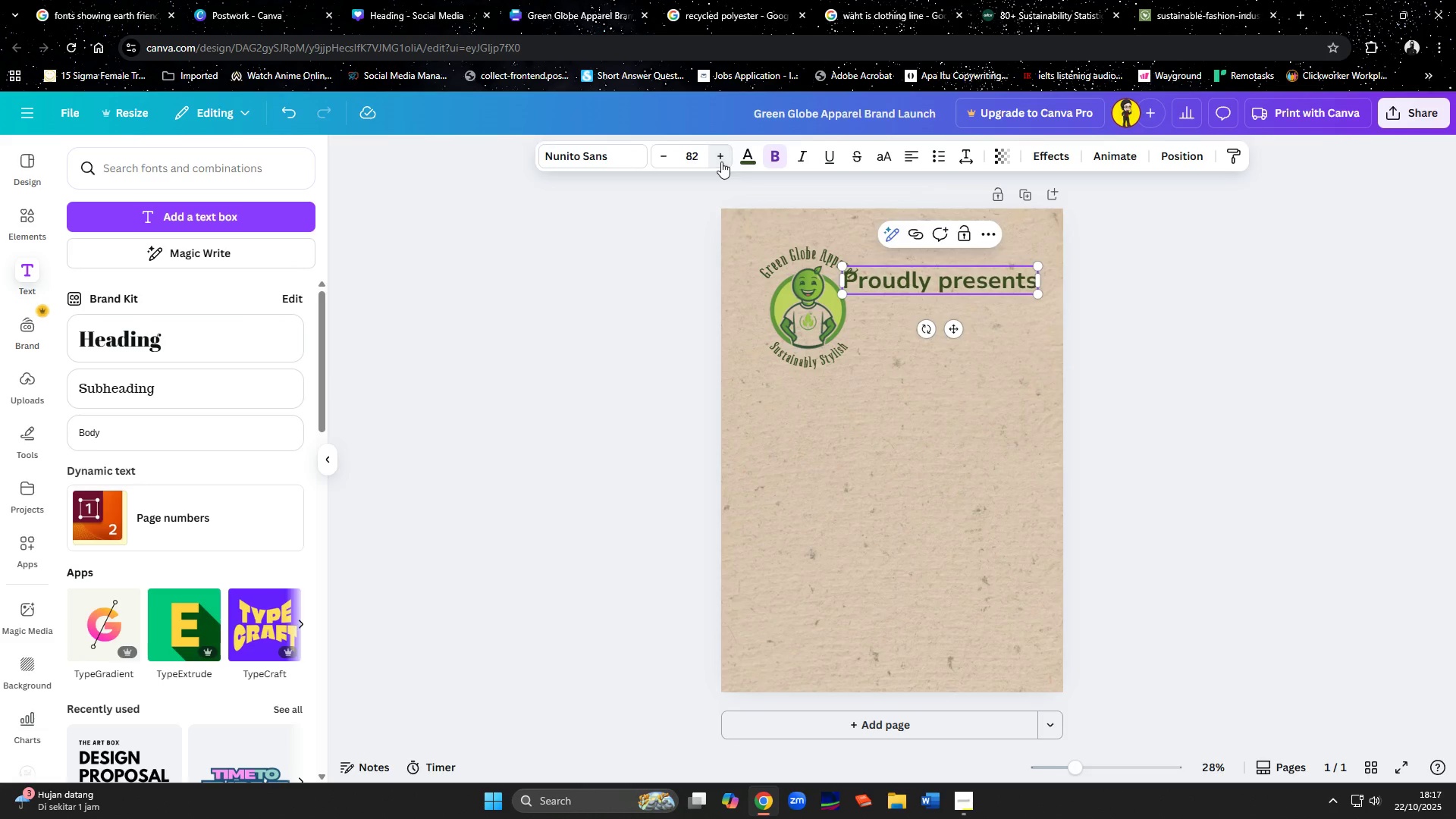 
triple_click([721, 162])
 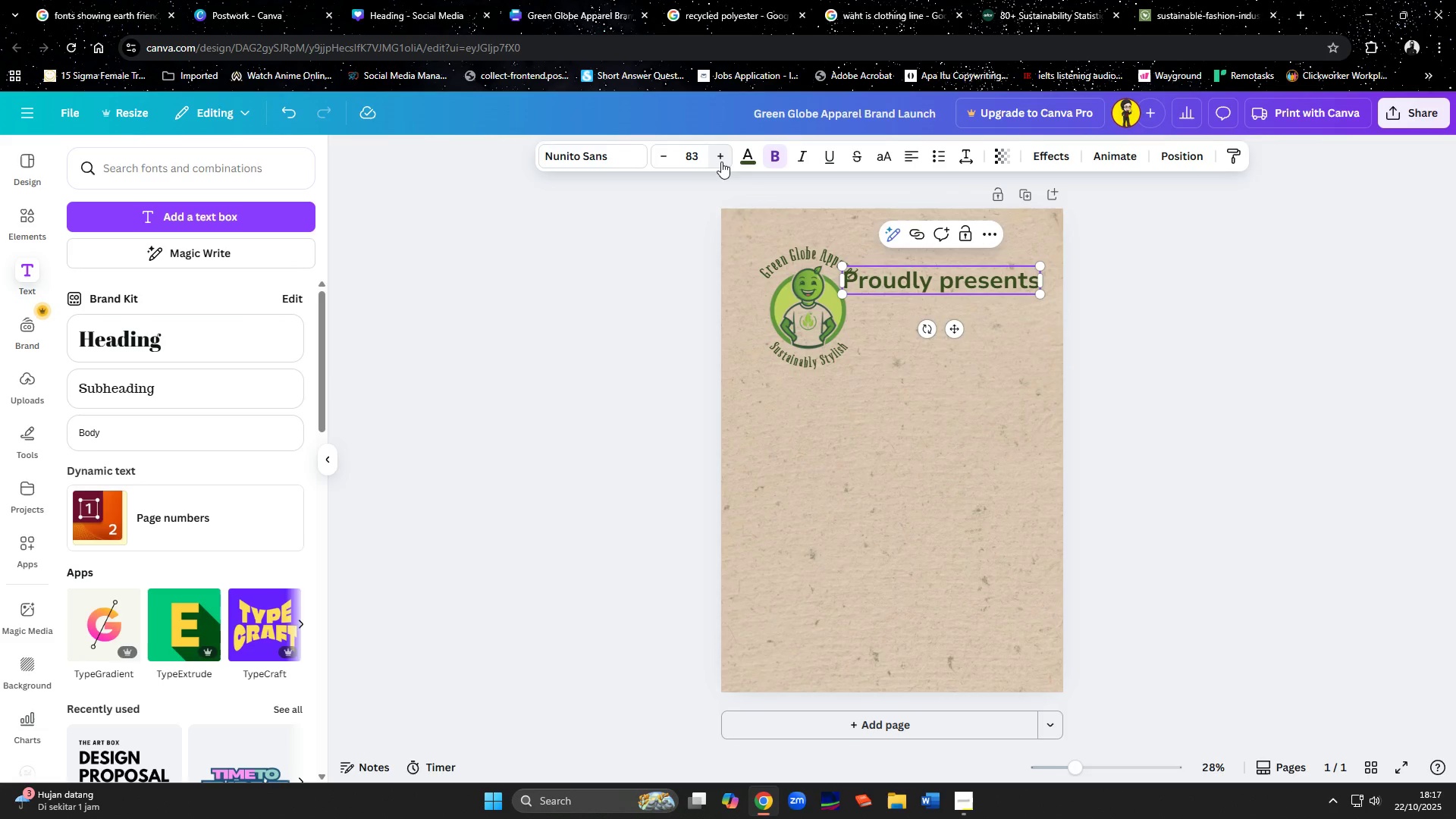 
triple_click([721, 162])
 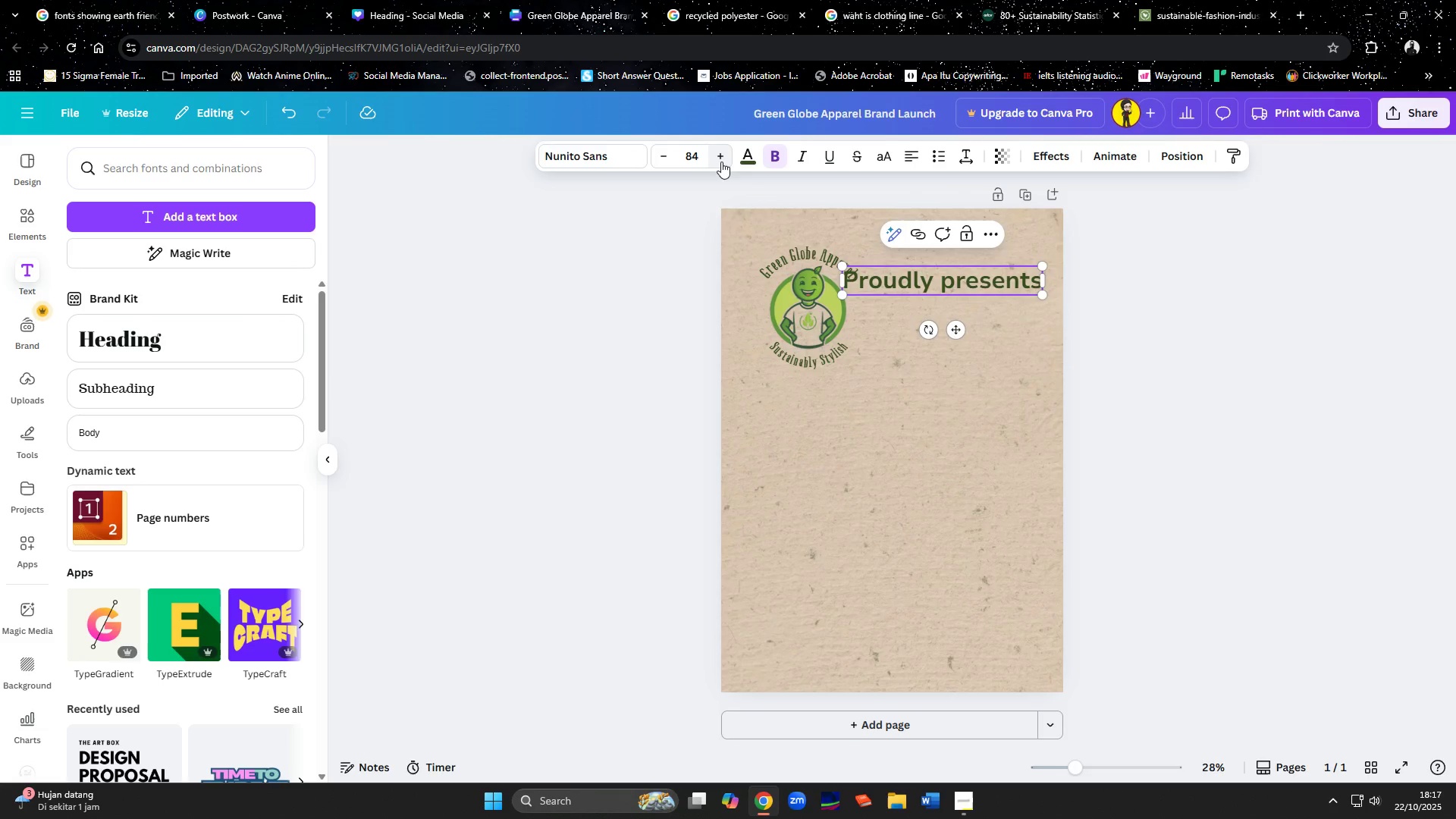 
triple_click([721, 162])
 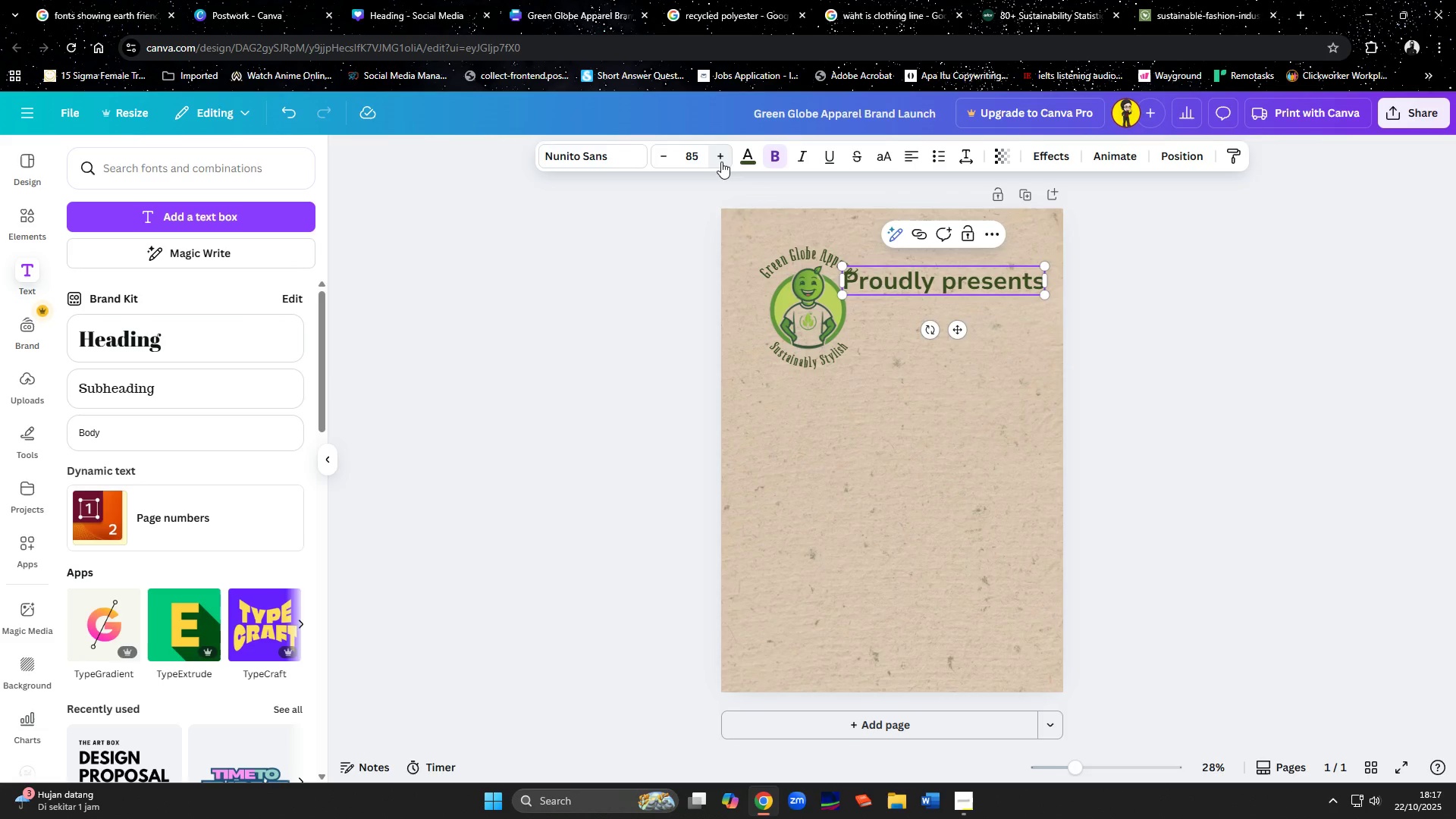 
triple_click([721, 162])
 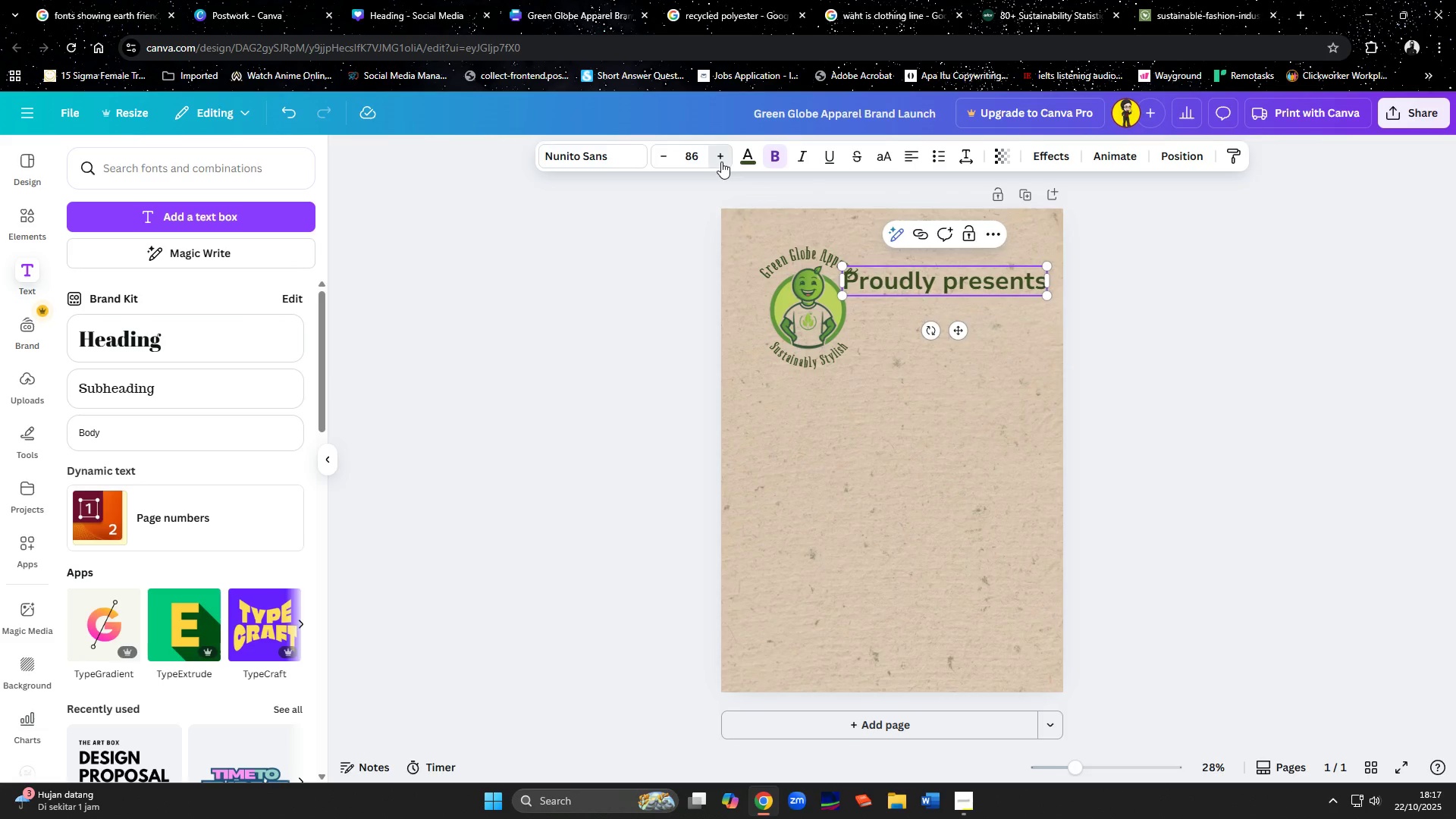 
triple_click([721, 162])
 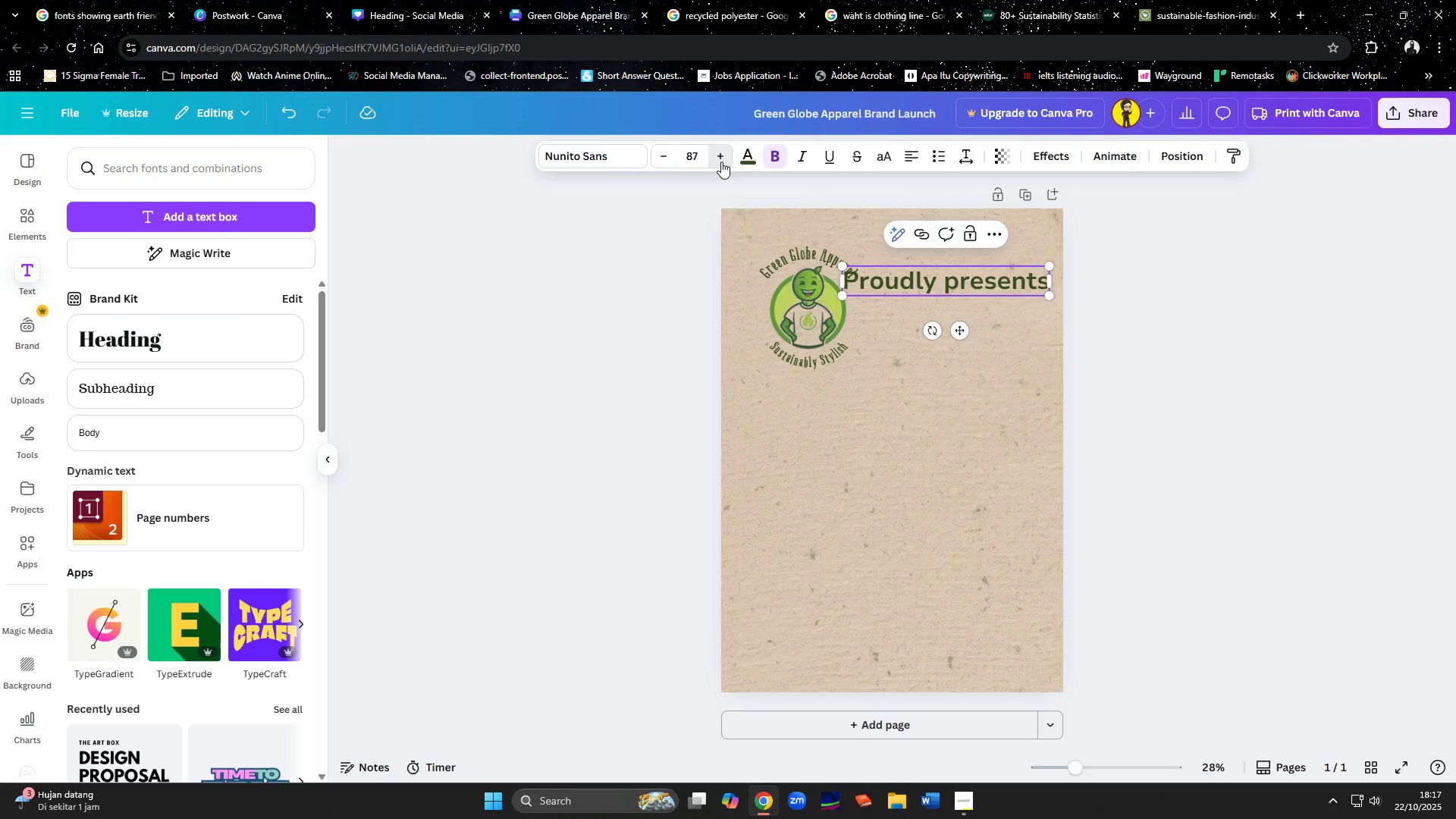 
triple_click([721, 162])
 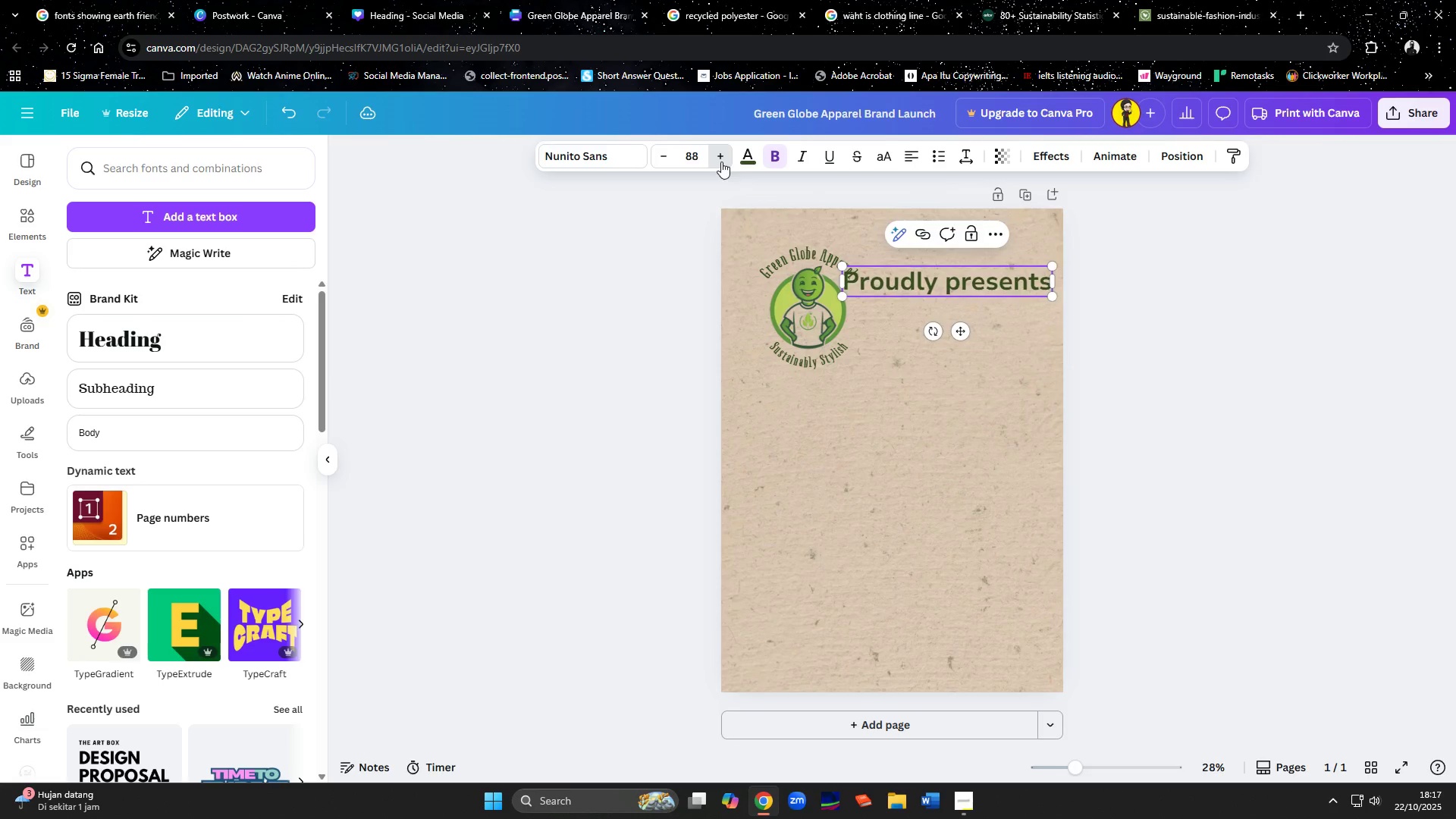 
triple_click([721, 162])
 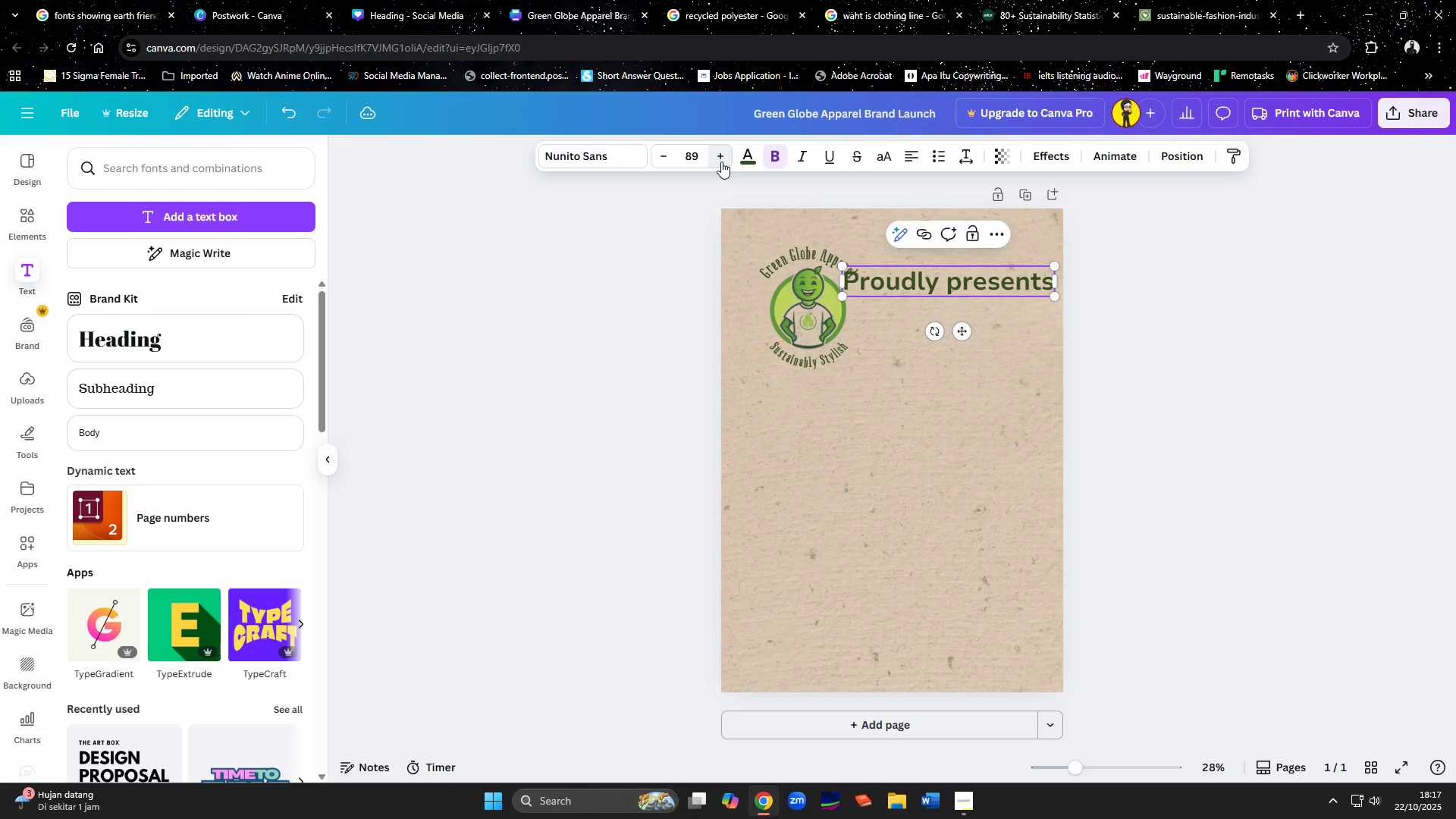 
triple_click([721, 162])
 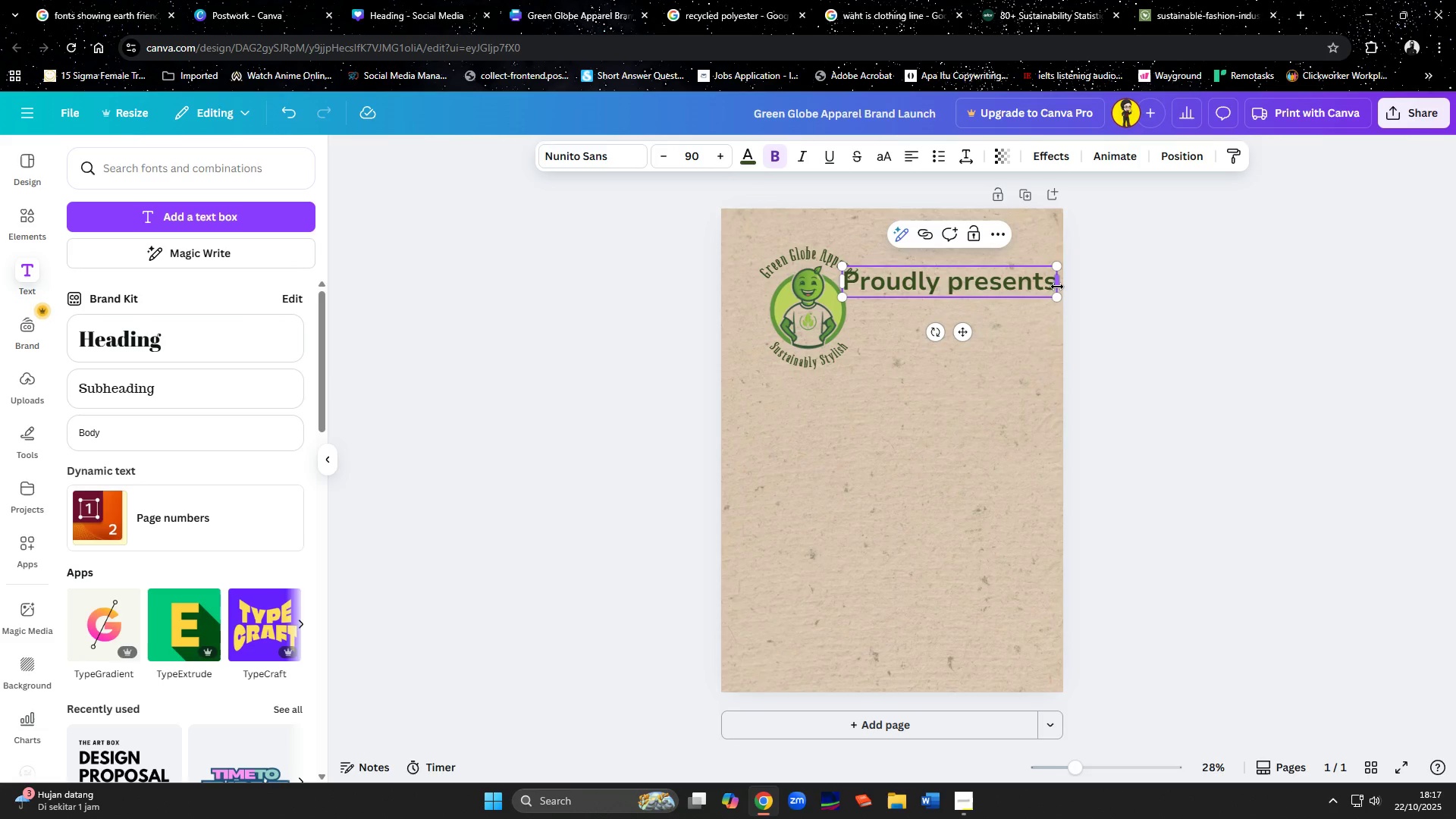 
left_click_drag(start_coordinate=[1057, 283], to_coordinate=[1031, 284])
 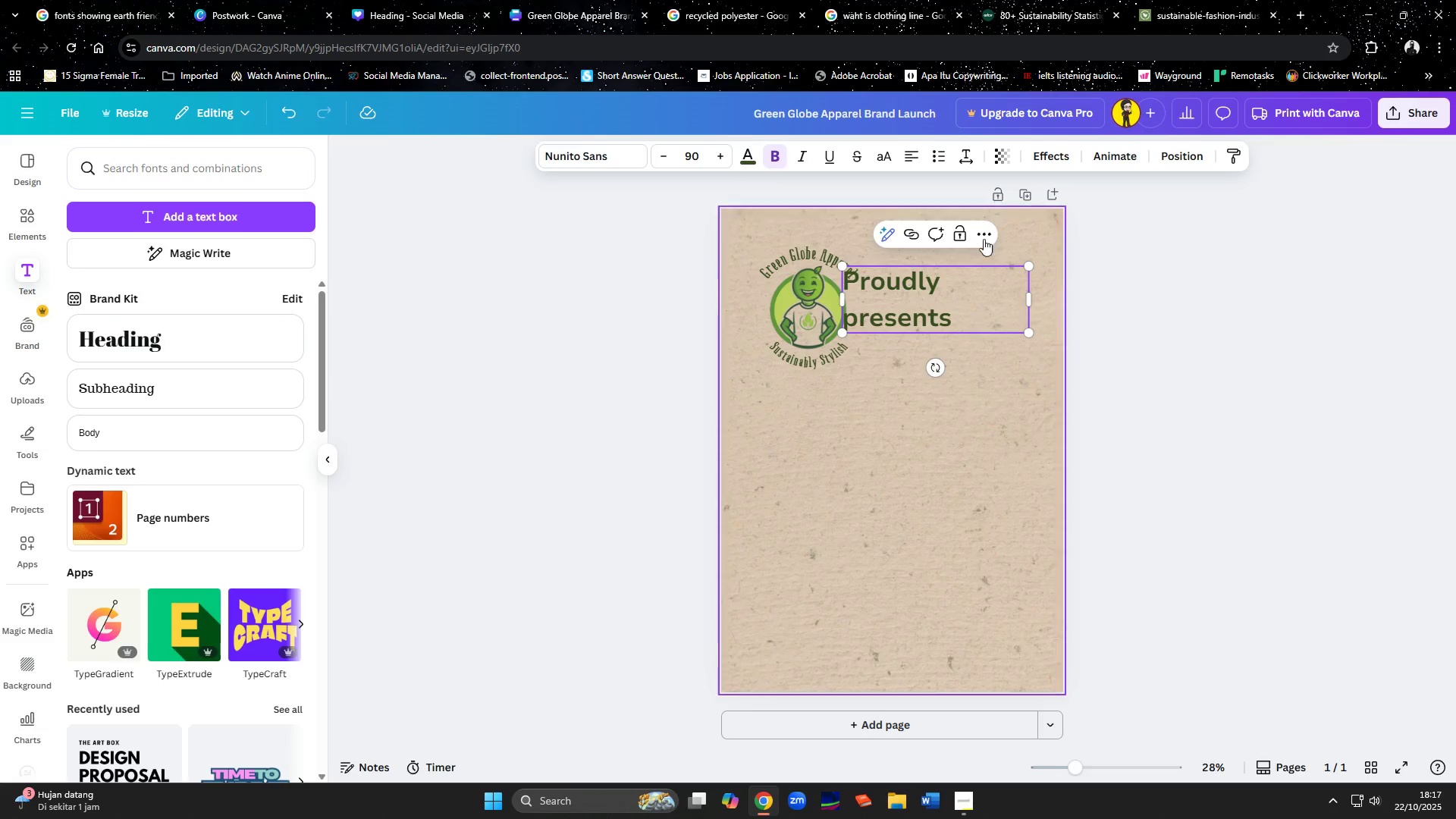 
left_click([966, 155])
 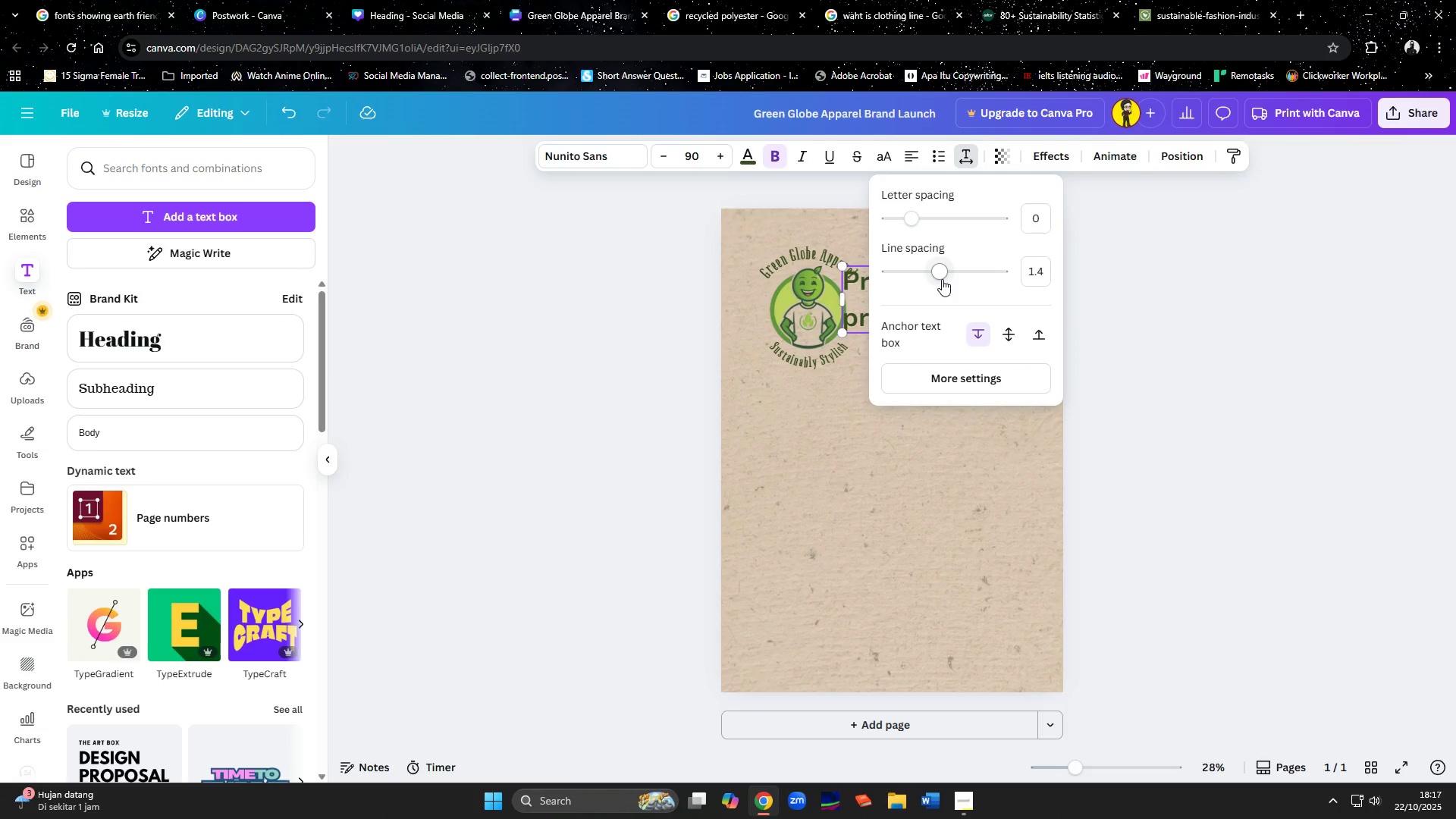 
left_click_drag(start_coordinate=[942, 279], to_coordinate=[912, 281])
 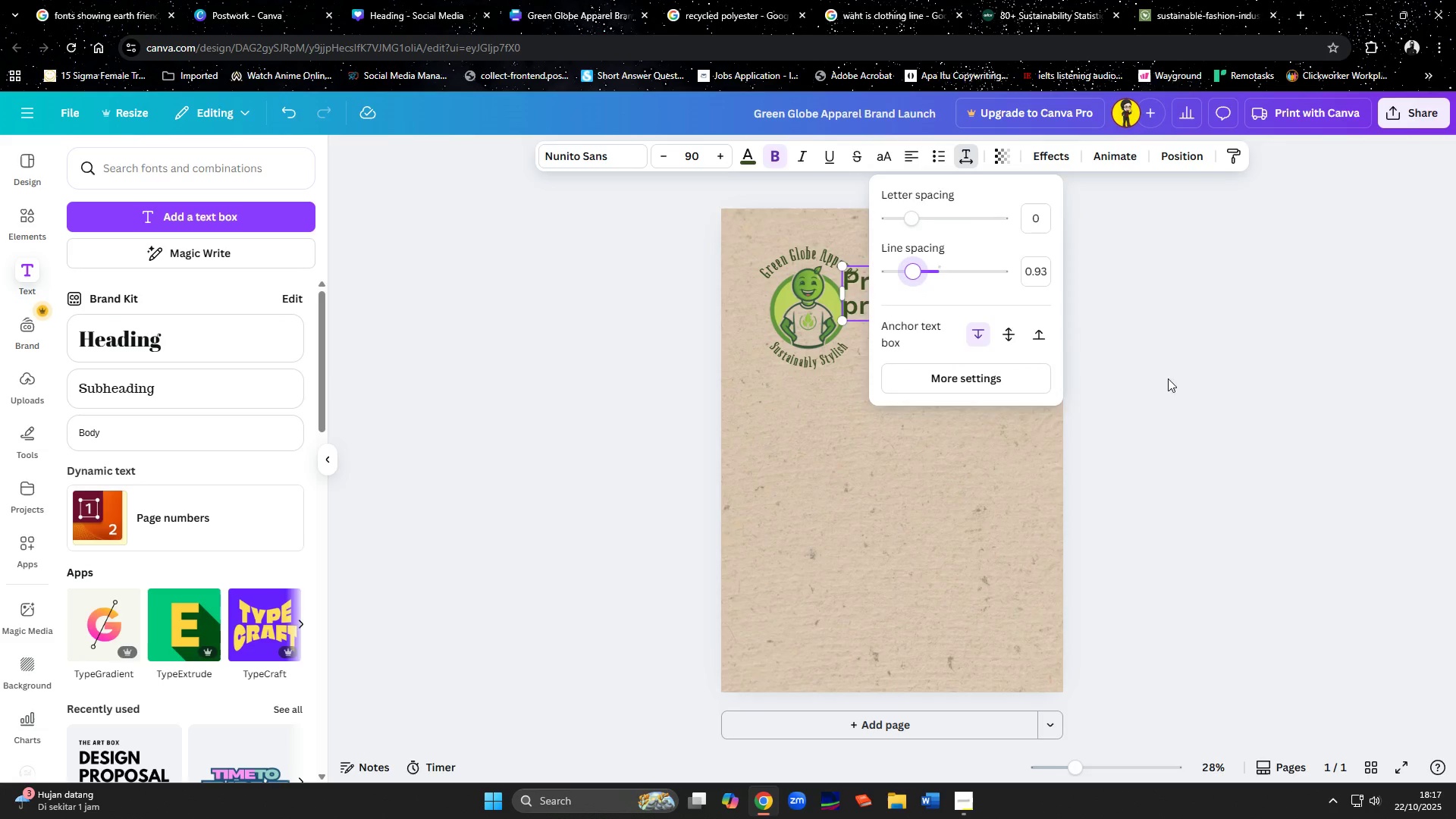 
left_click([1176, 383])
 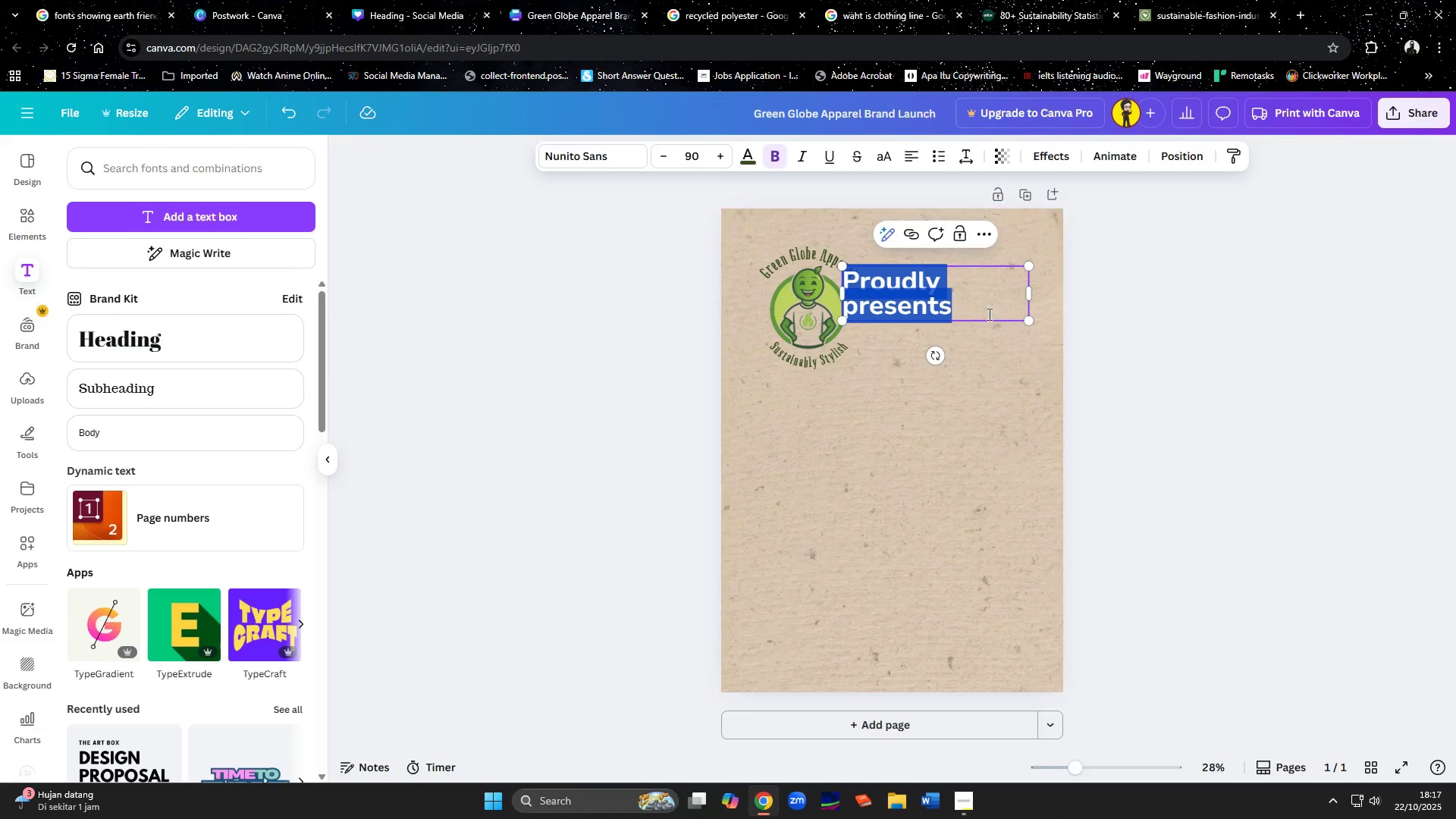 
left_click([988, 314])
 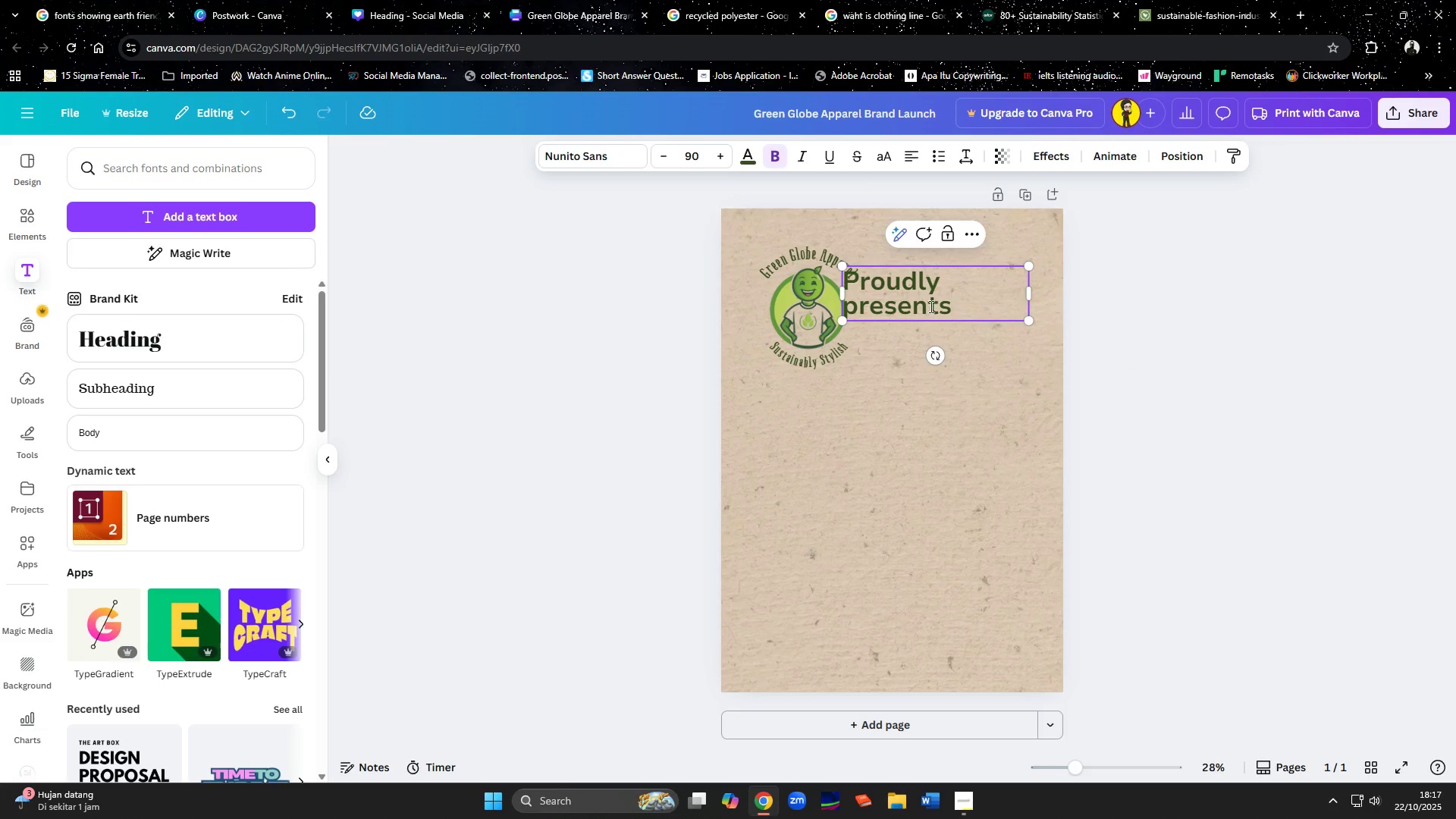 
left_click([930, 306])
 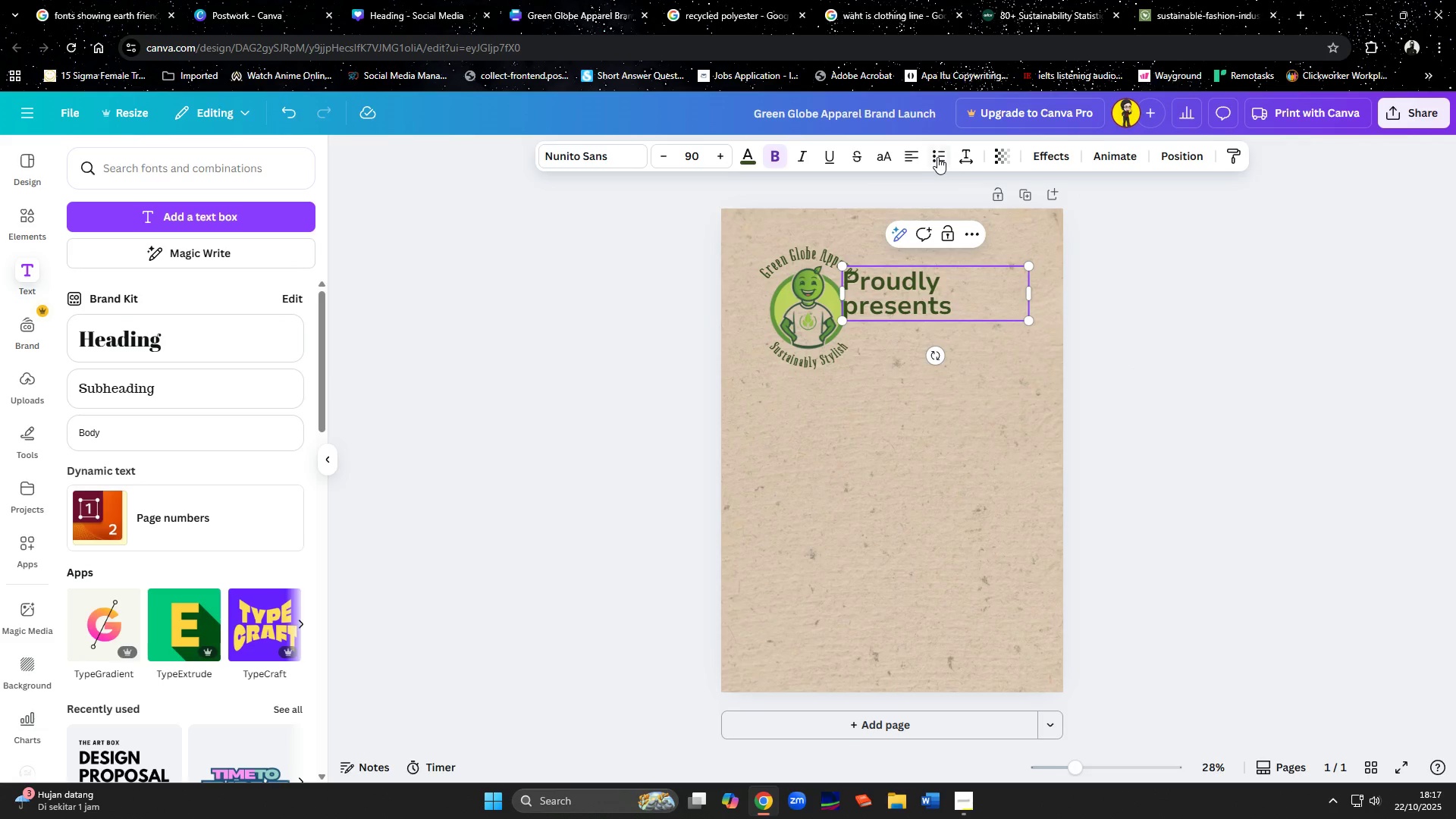 
left_click([966, 157])
 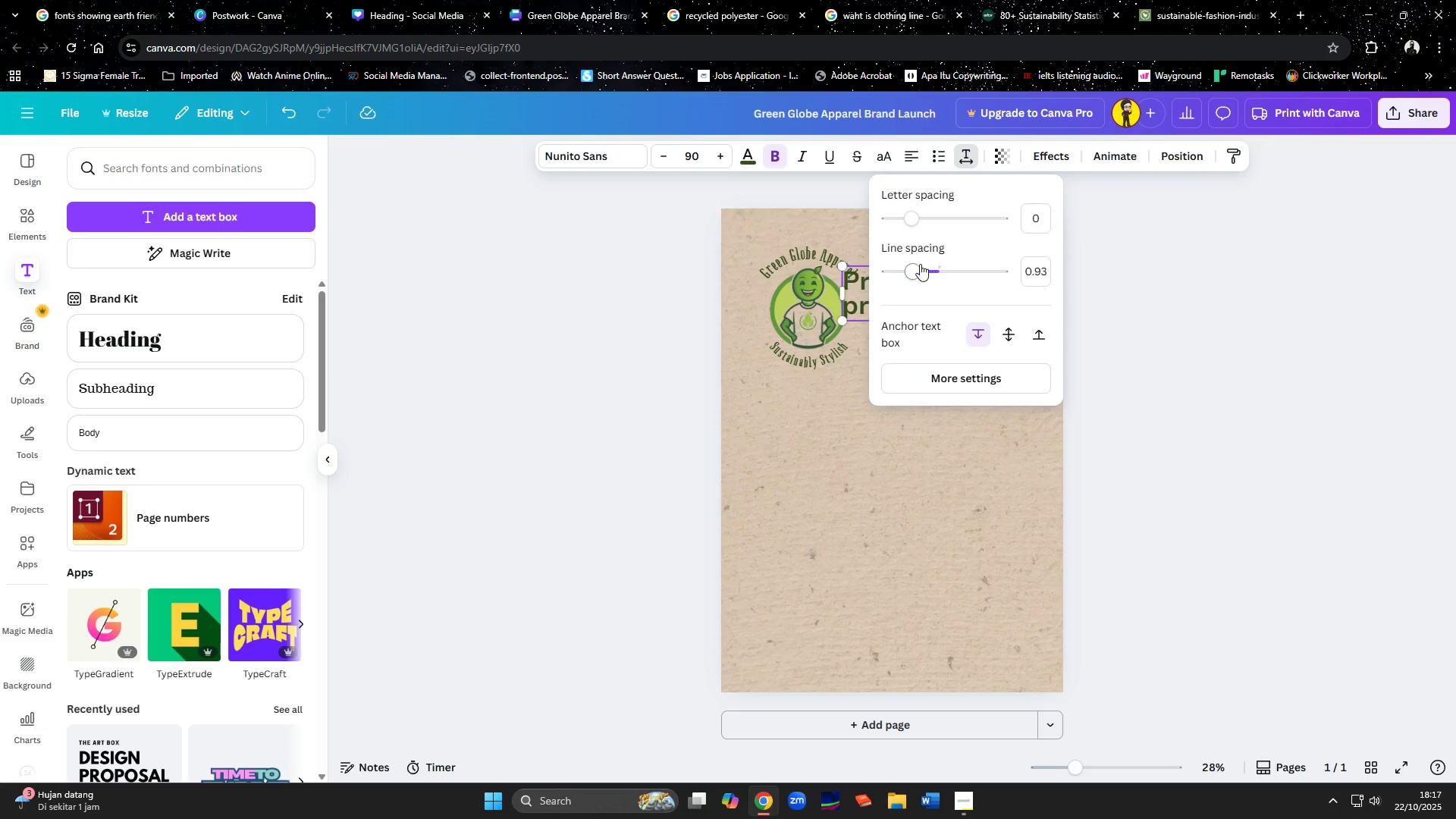 
left_click_drag(start_coordinate=[921, 271], to_coordinate=[923, 275])
 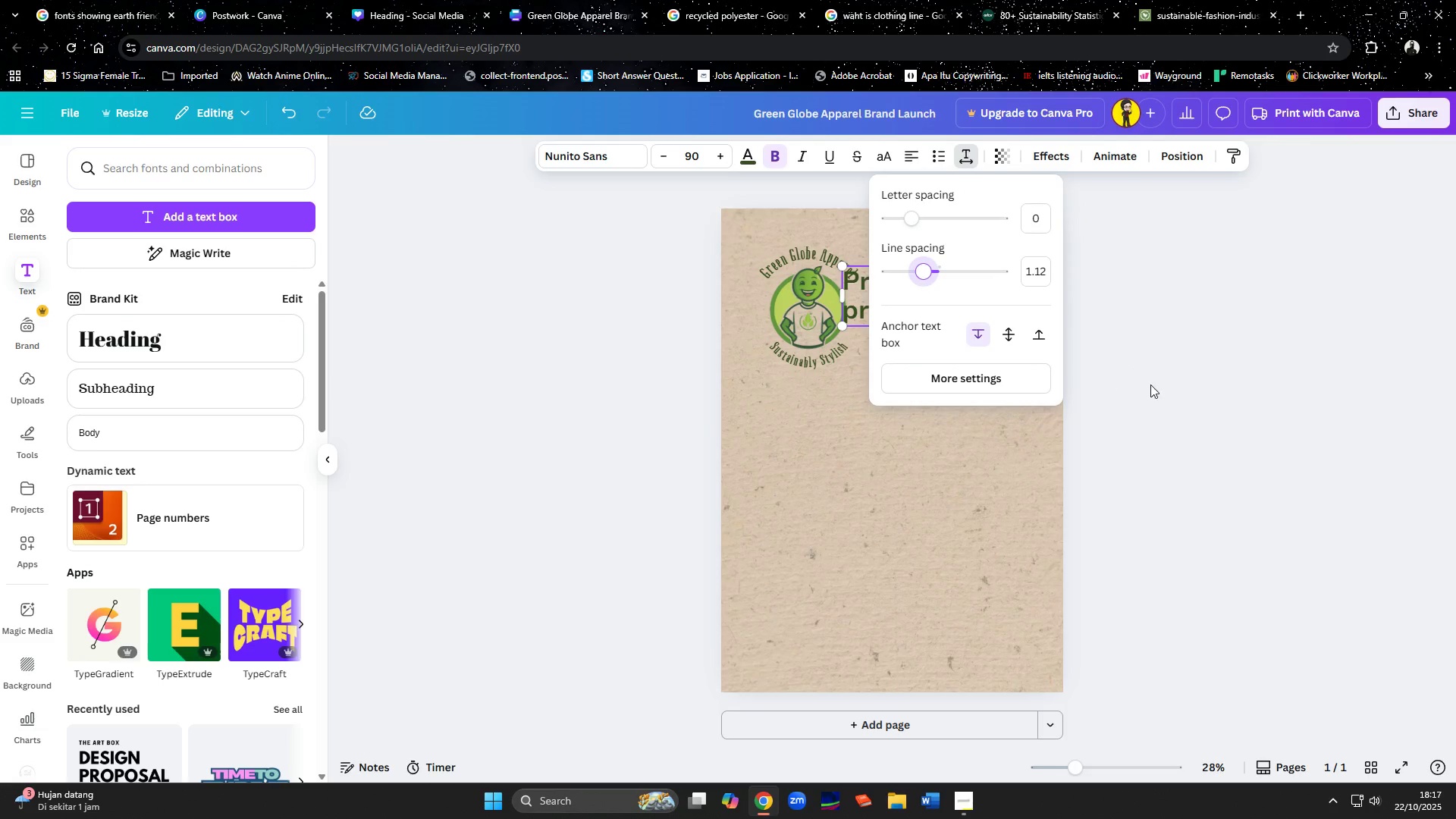 
left_click([1150, 384])
 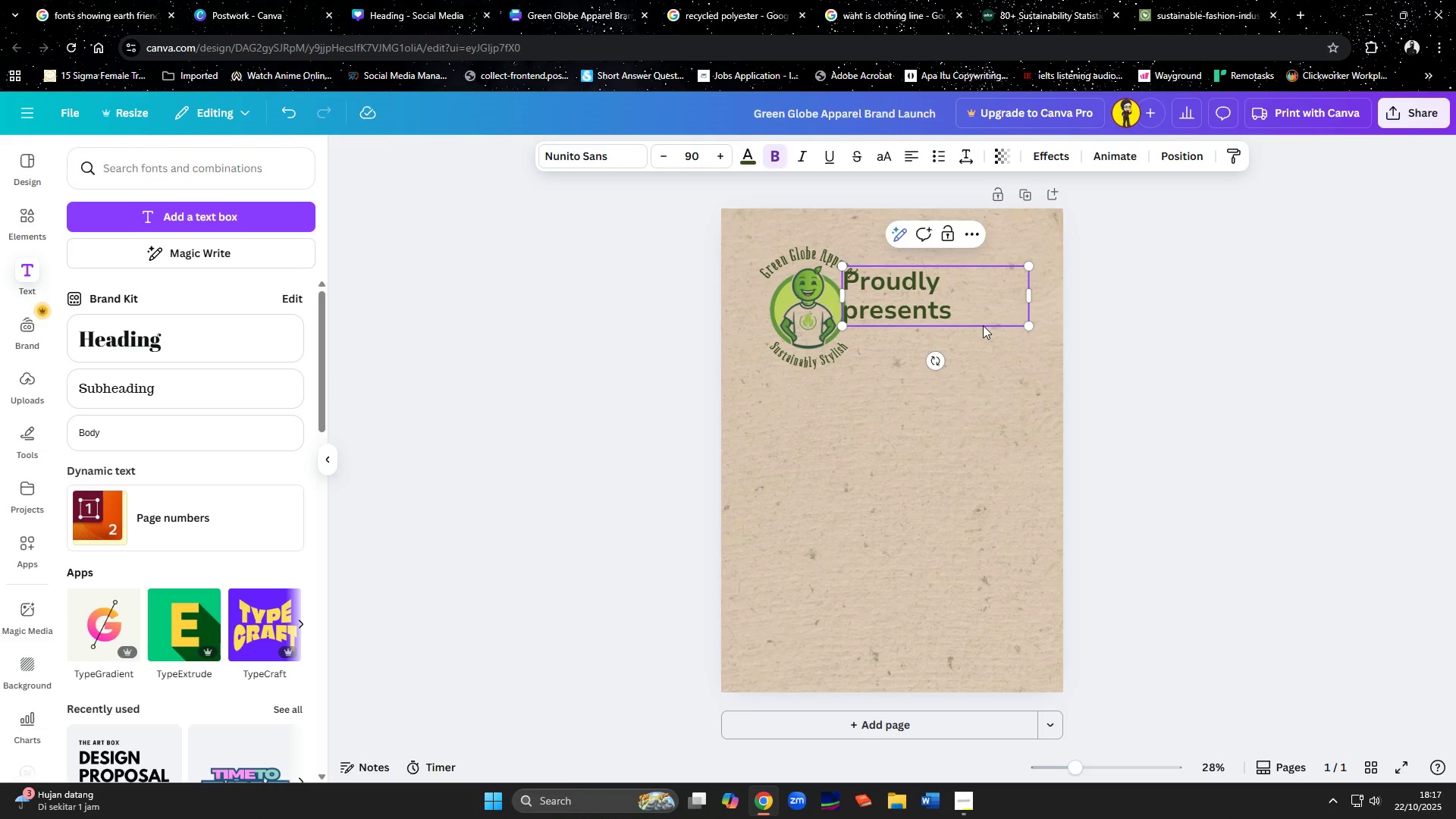 
left_click([983, 325])
 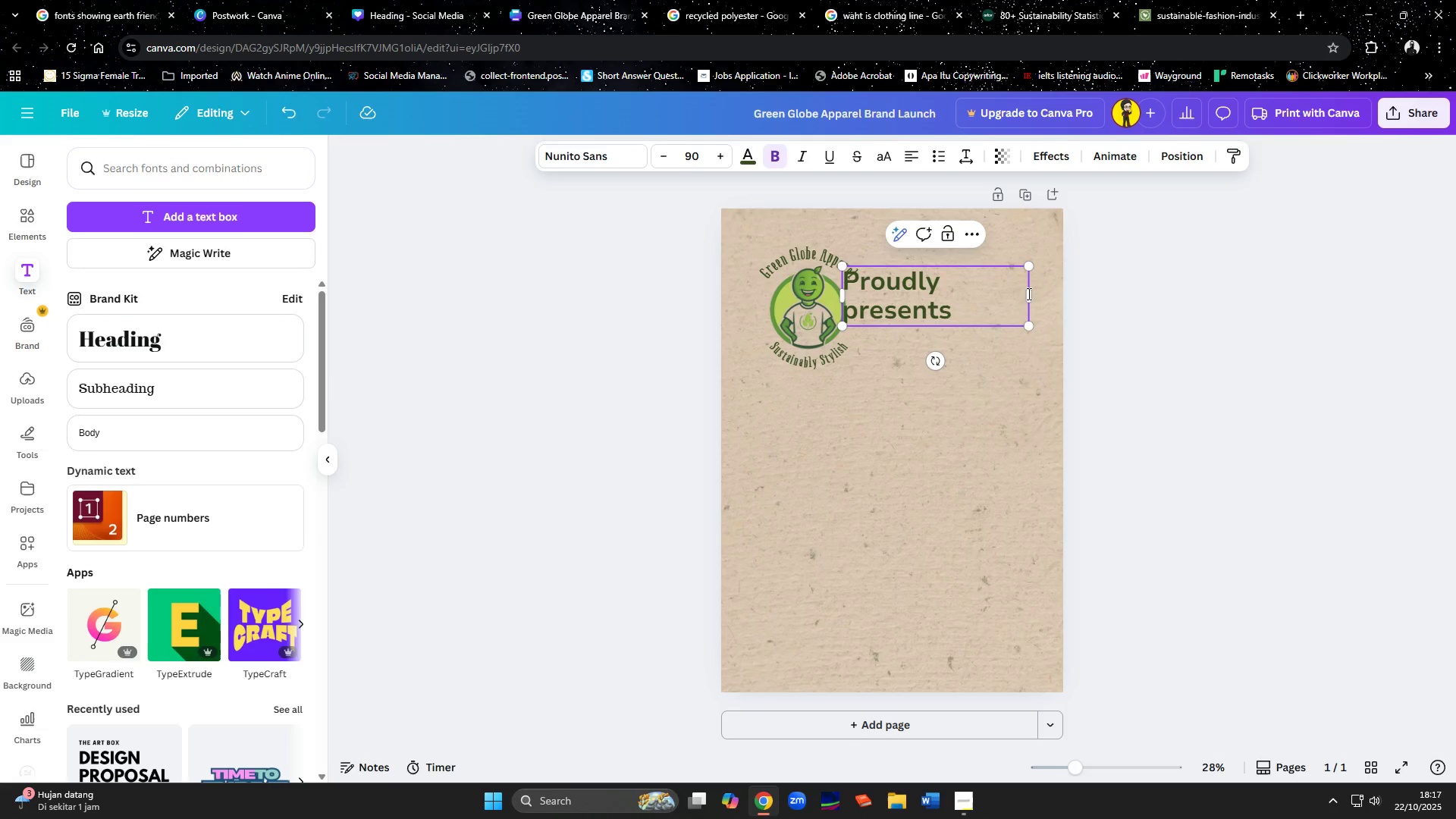 
left_click_drag(start_coordinate=[1029, 293], to_coordinate=[988, 300])
 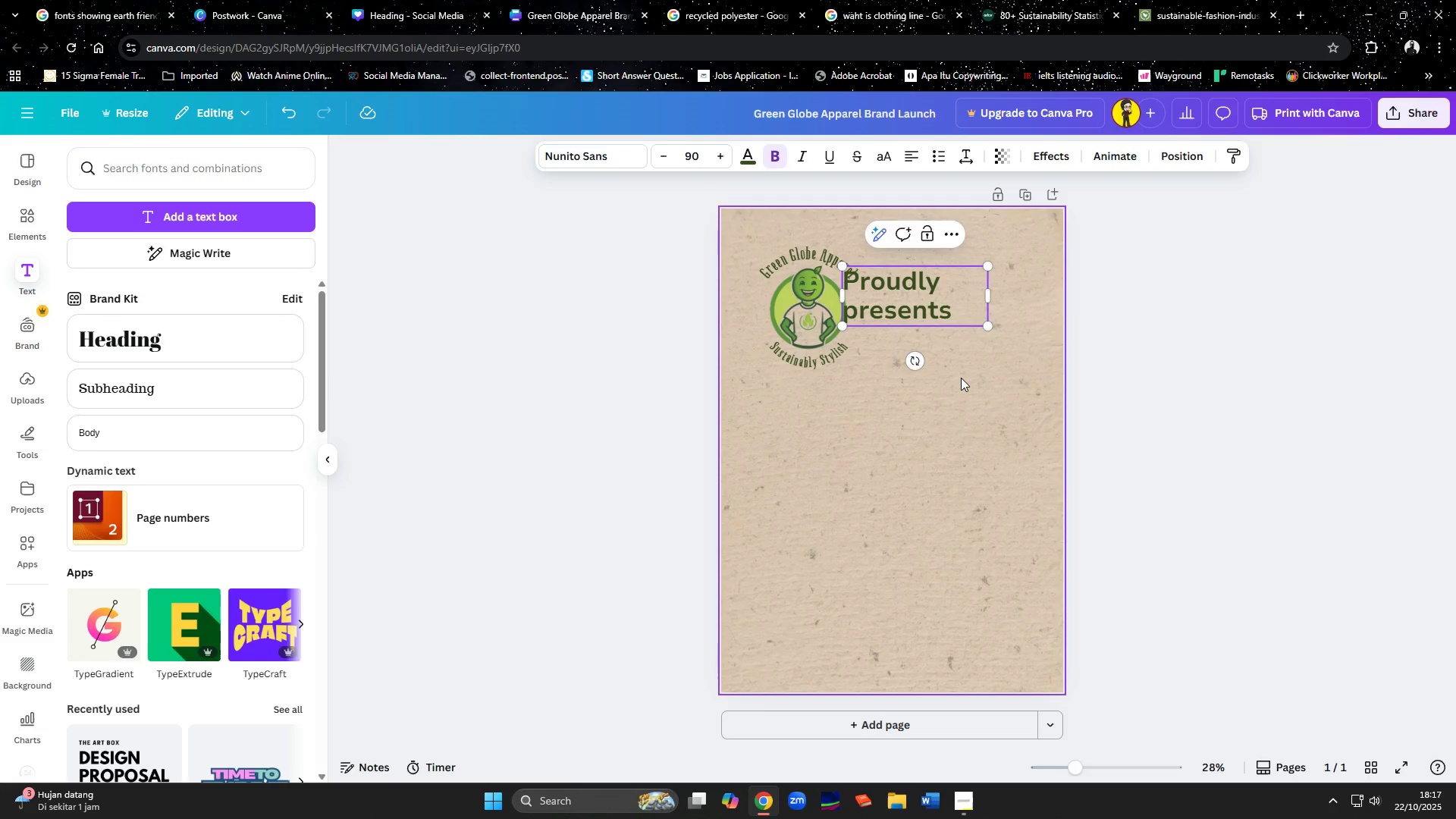 
left_click([961, 378])
 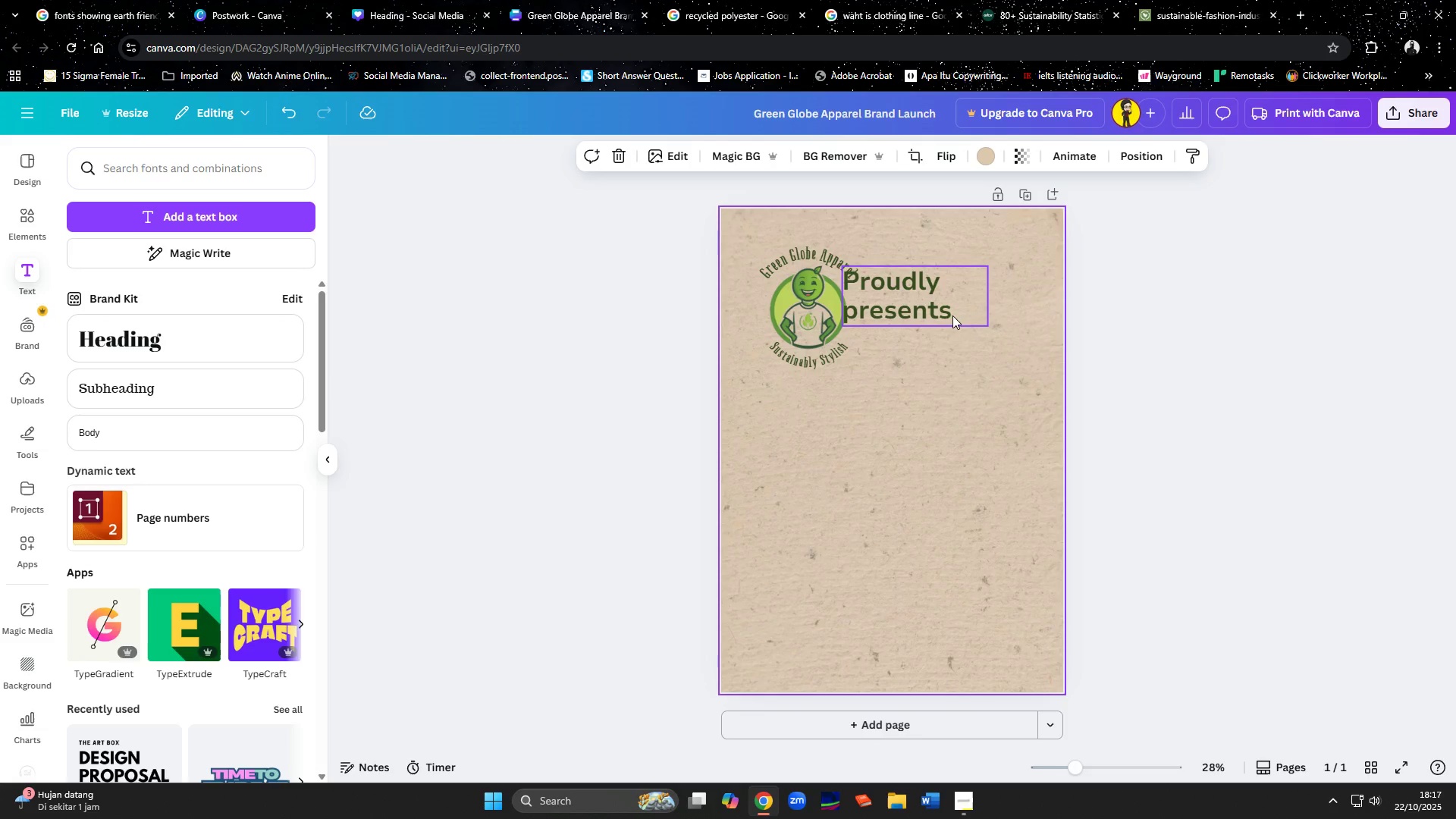 
left_click_drag(start_coordinate=[952, 312], to_coordinate=[993, 326])
 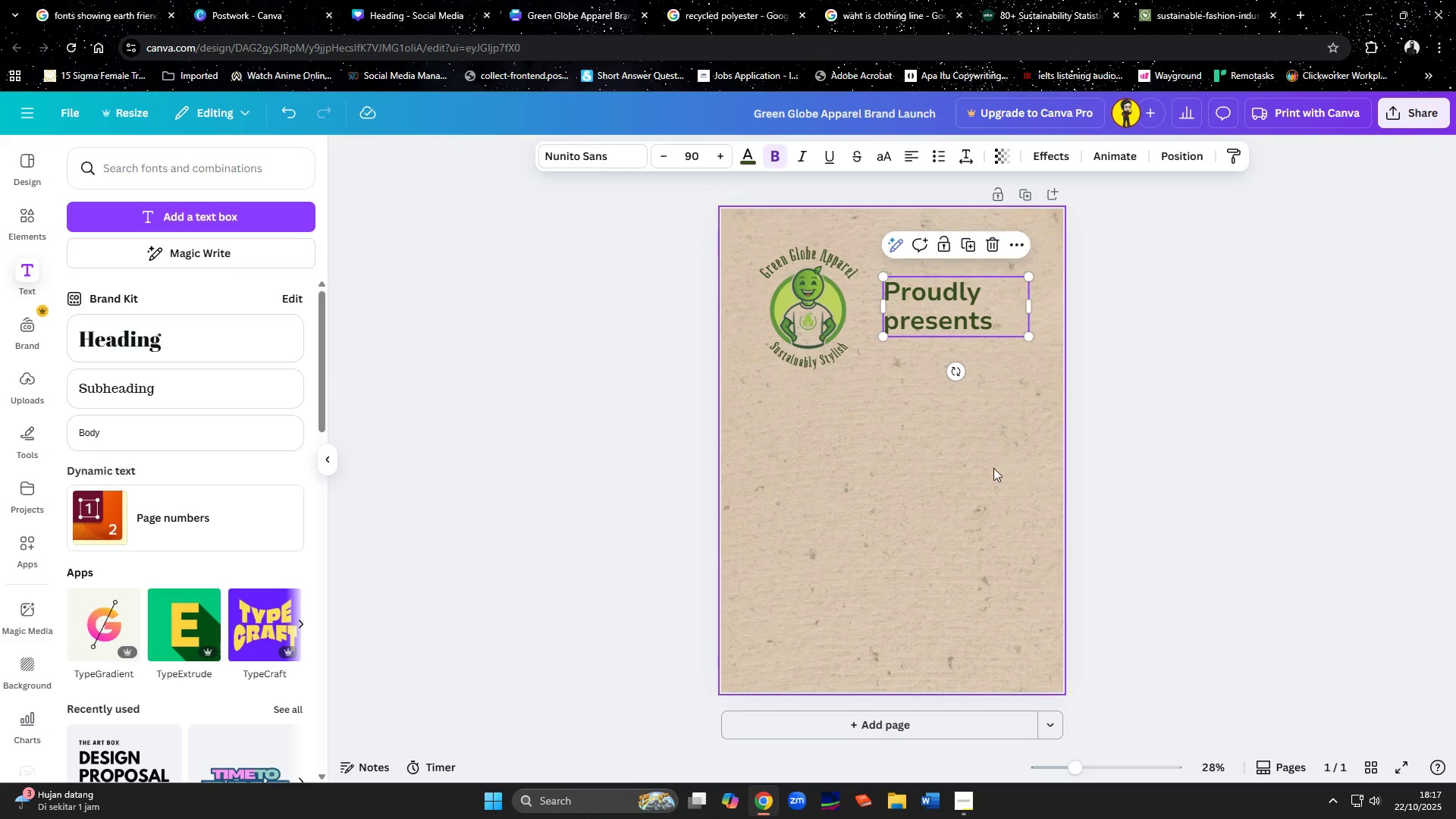 
left_click([993, 468])
 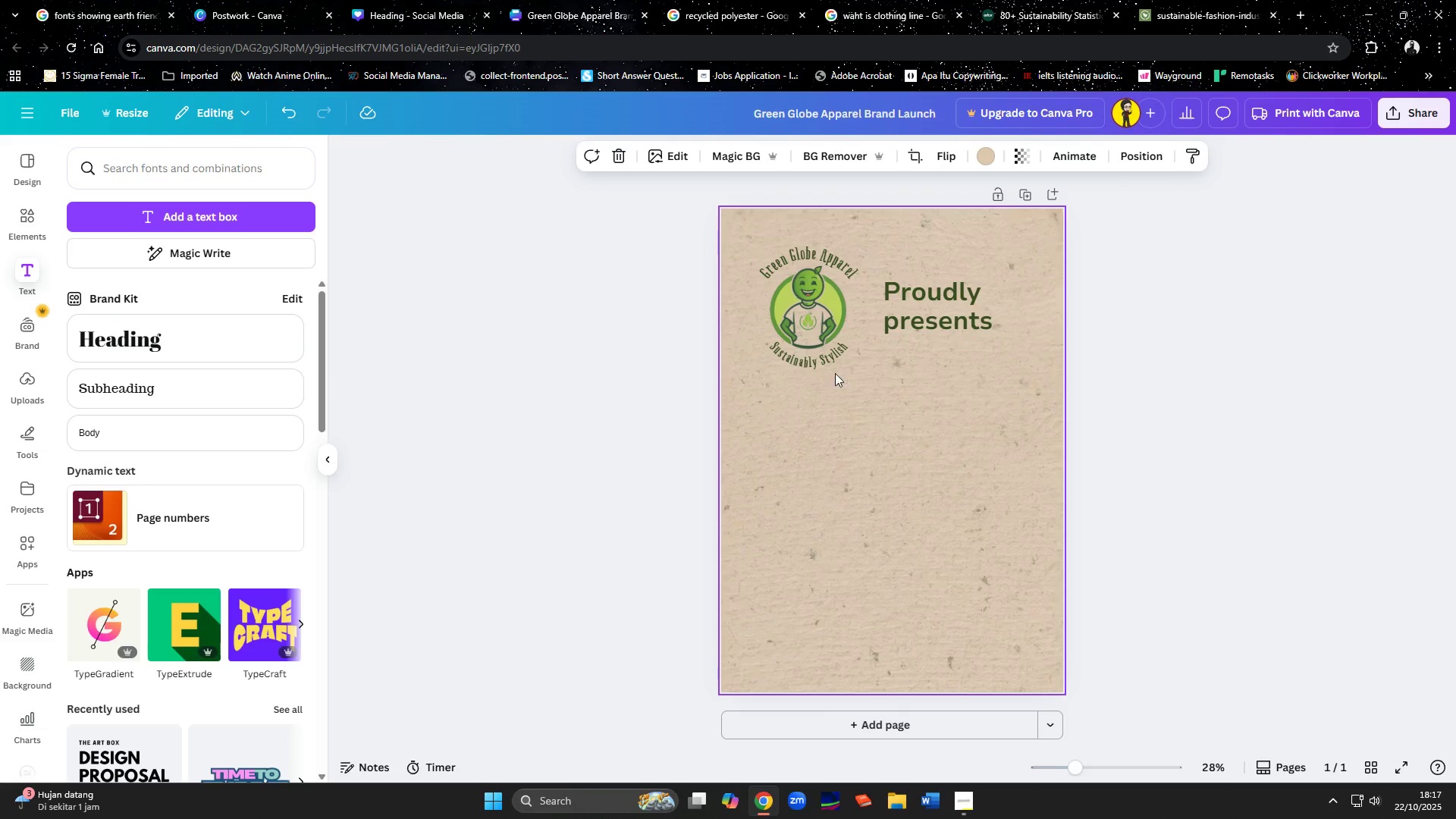 
left_click_drag(start_coordinate=[823, 351], to_coordinate=[839, 353])
 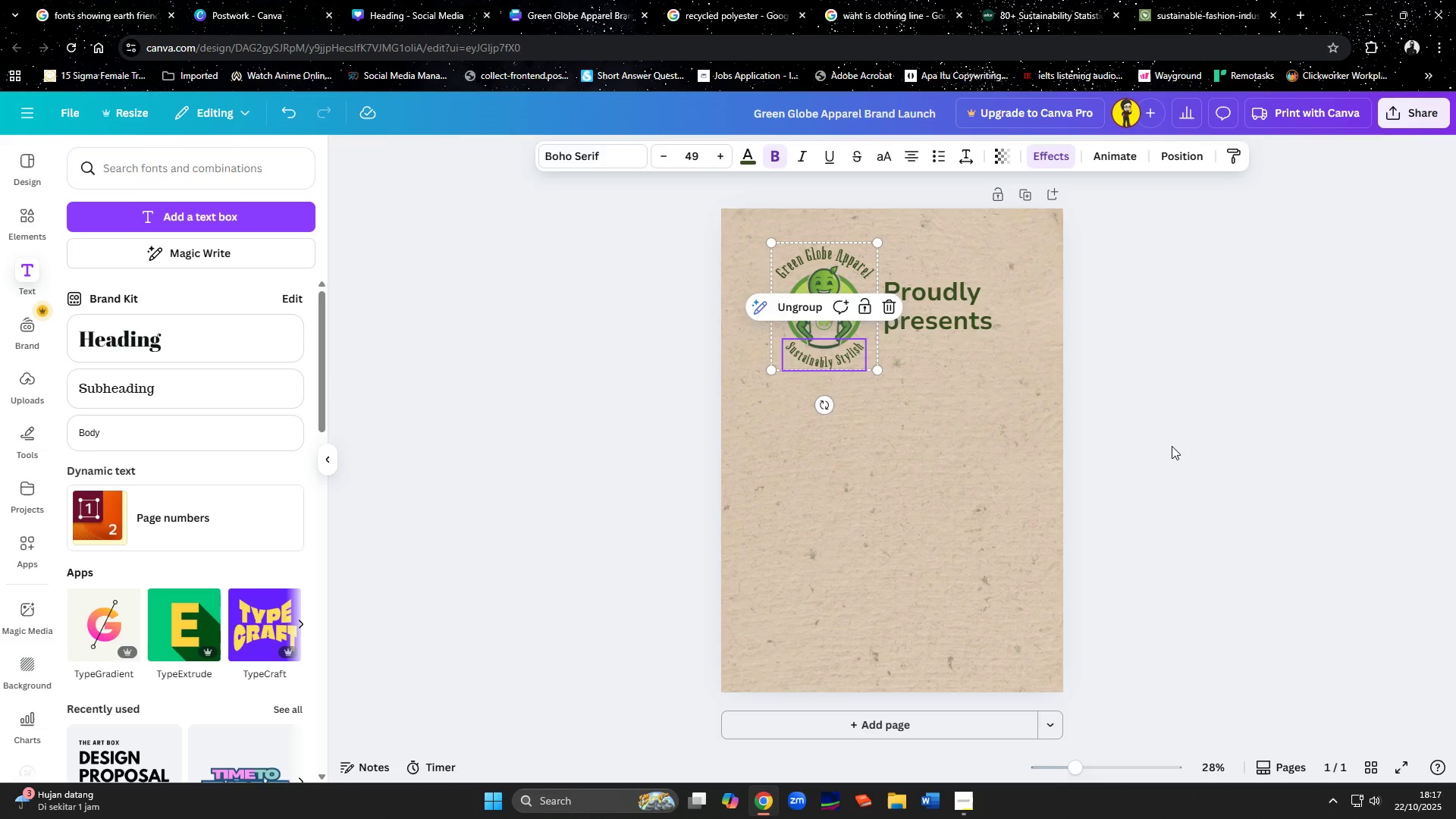 
left_click([1172, 446])
 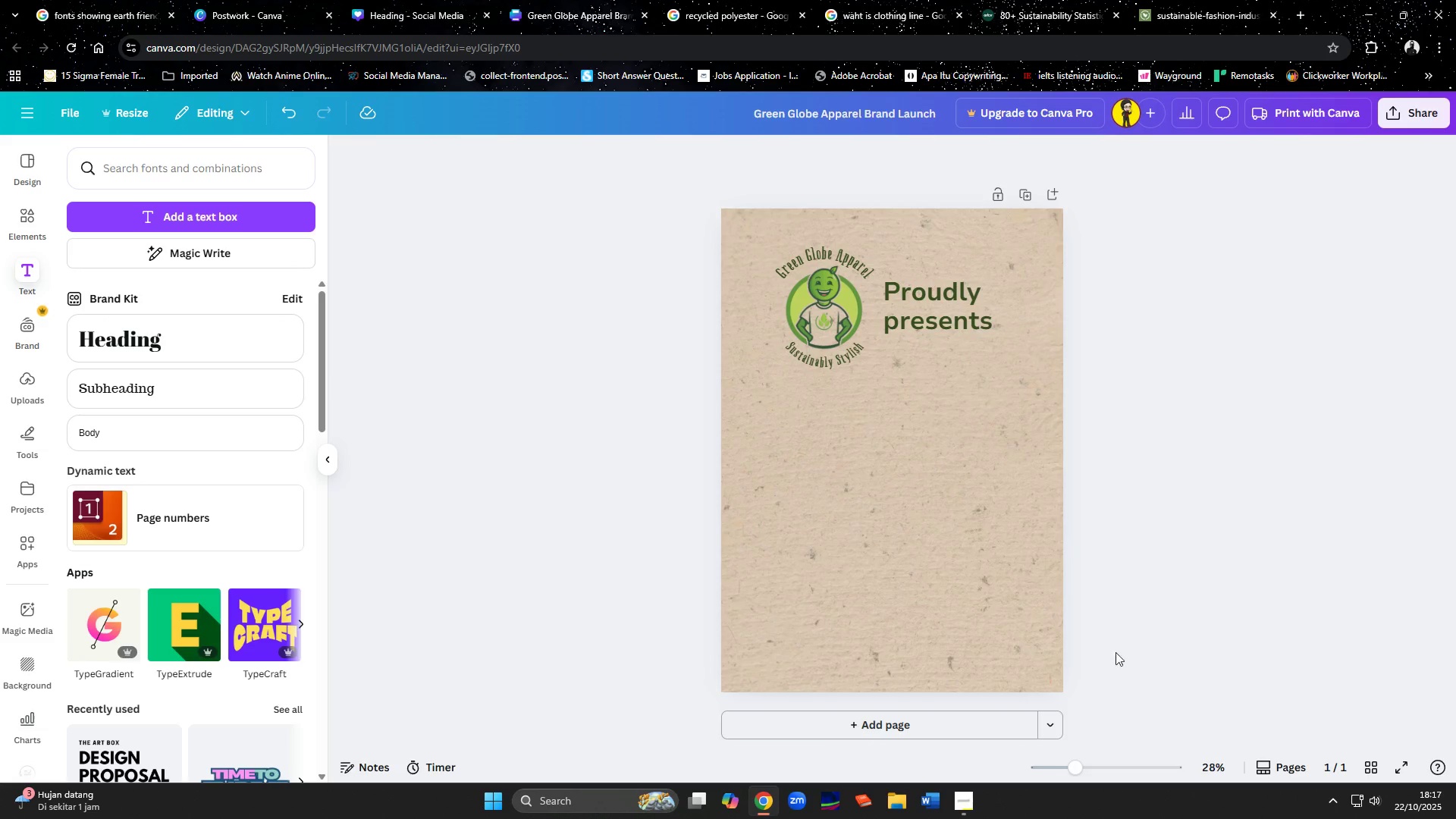 
left_click([965, 804])